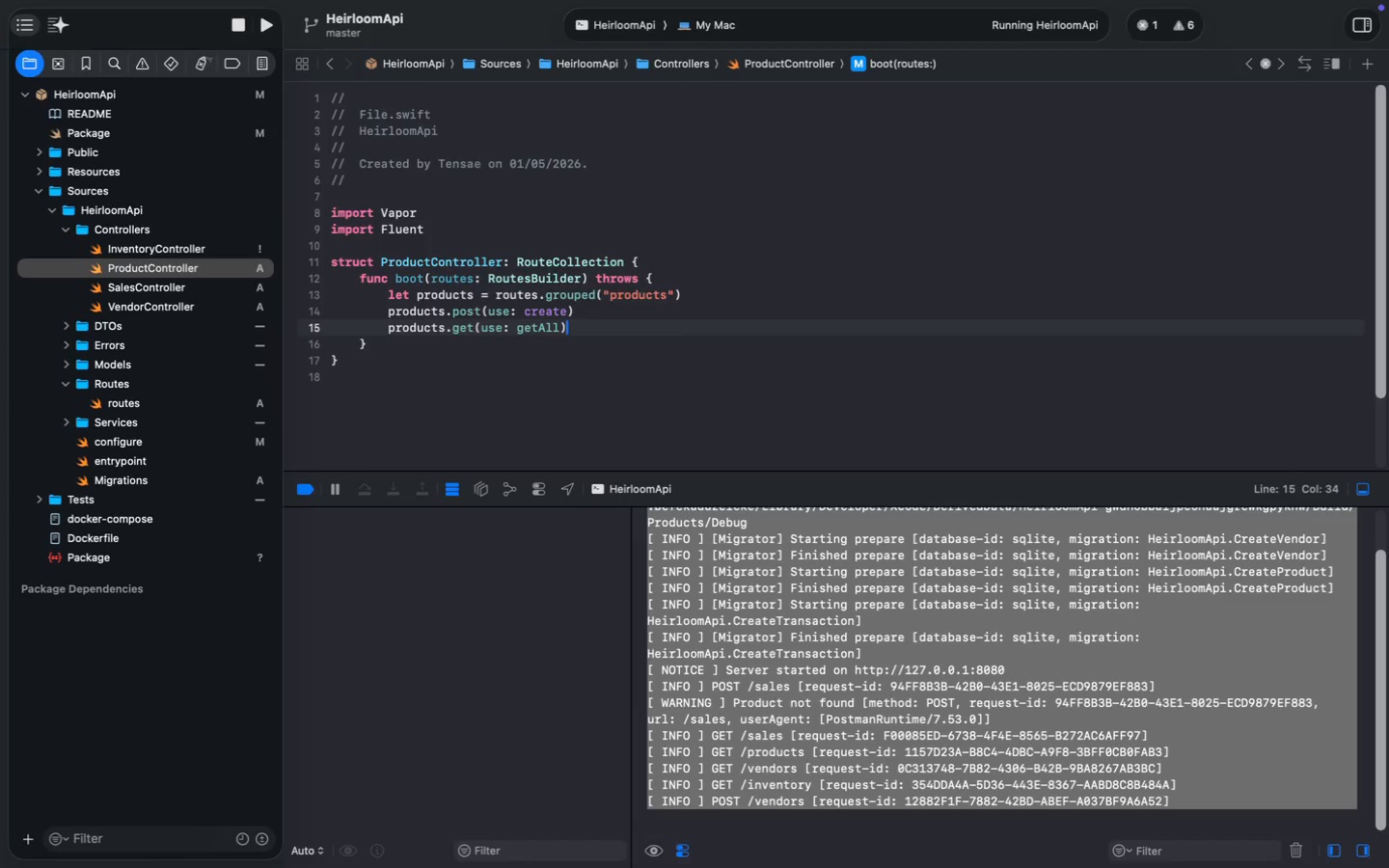 
key(ArrowDown)
 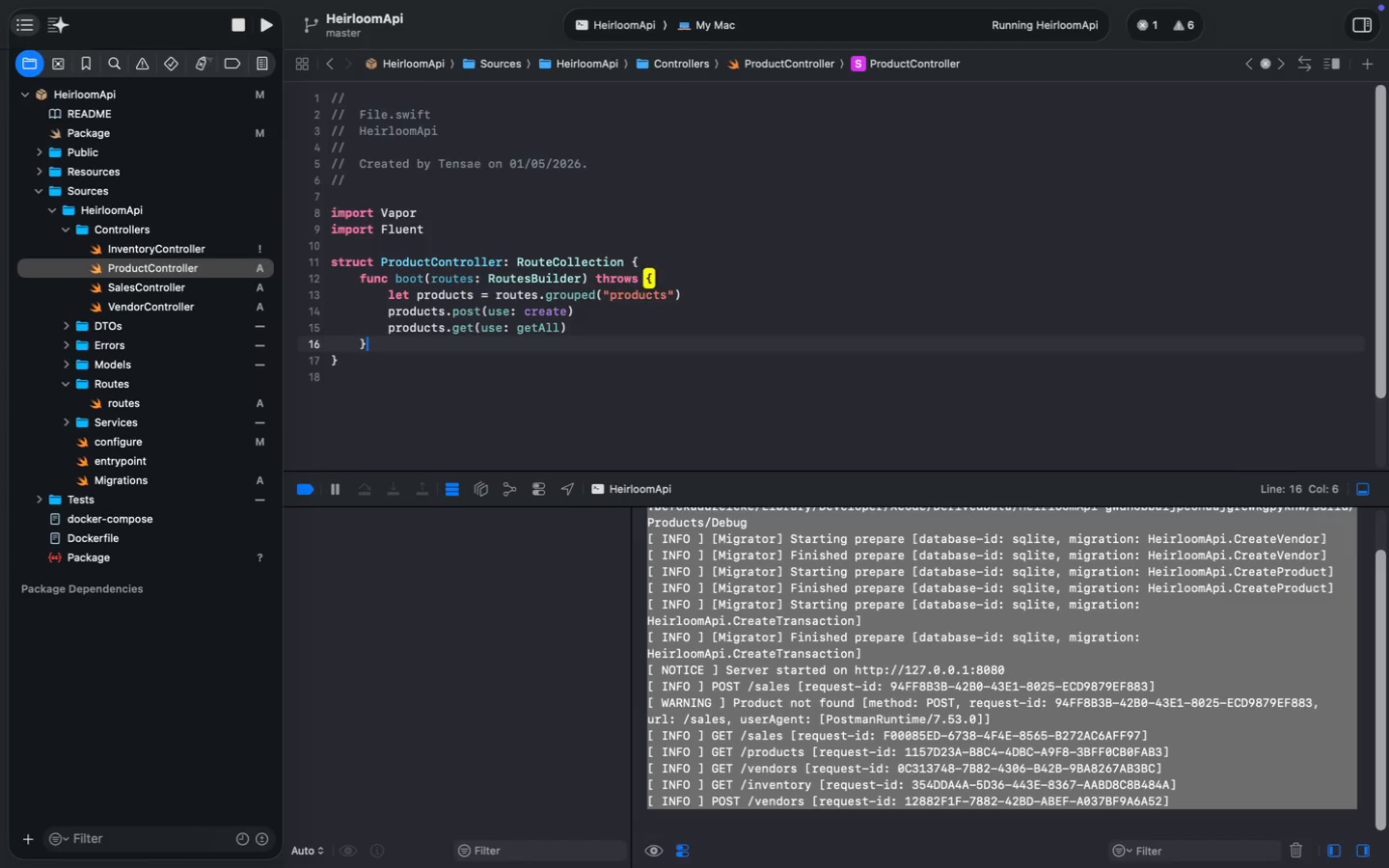 
key(Enter)
 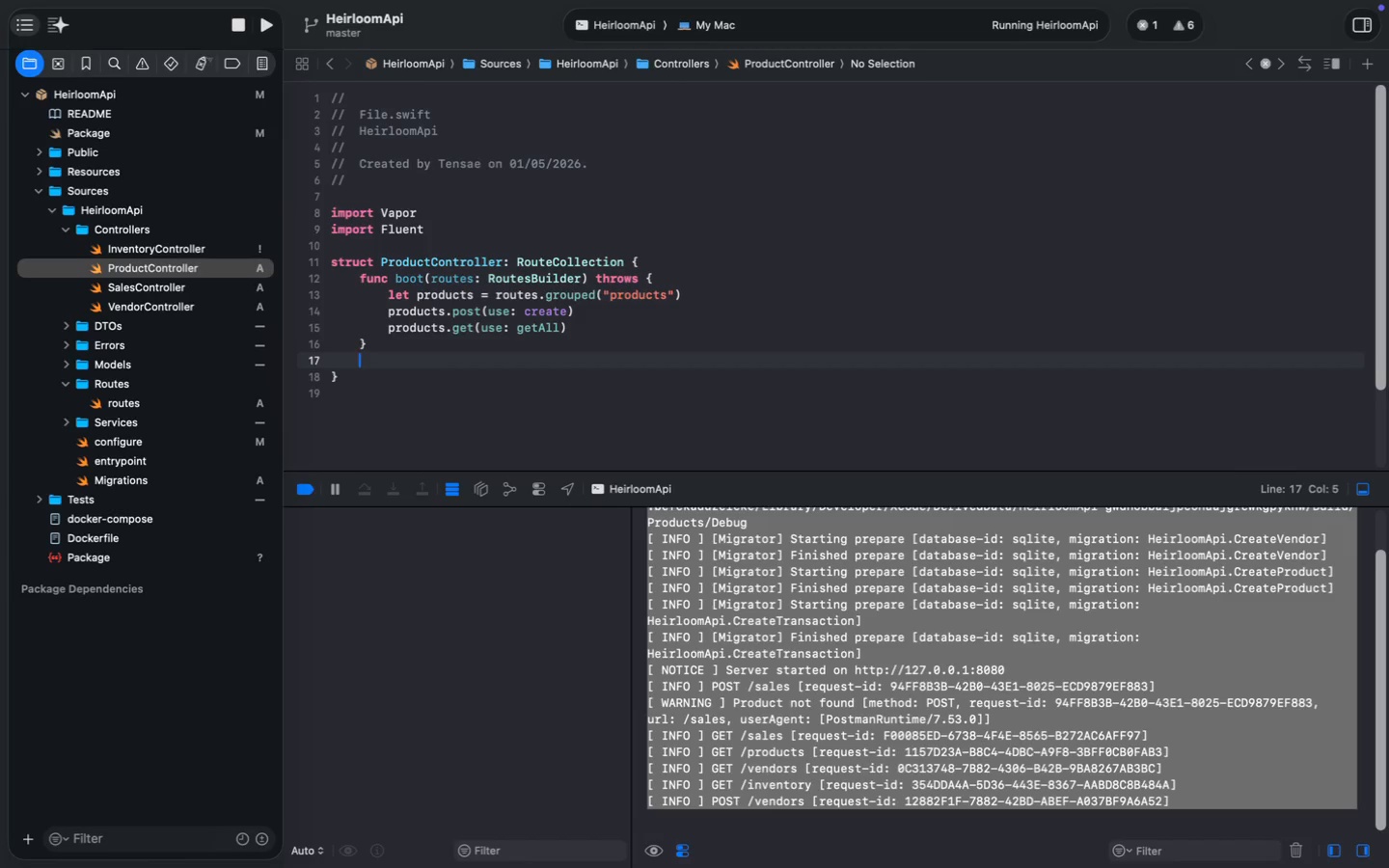 
key(Enter)
 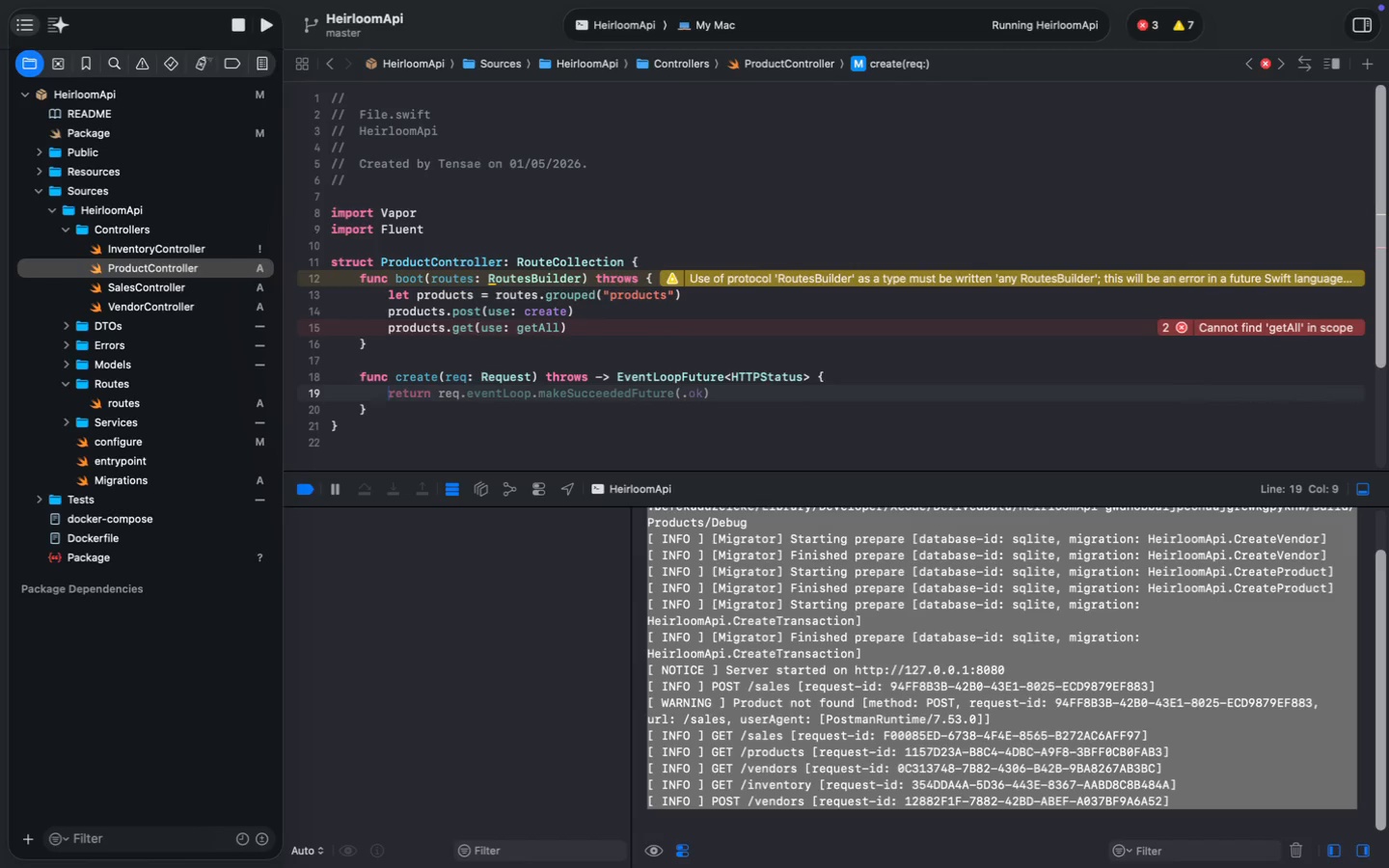 
type(func )
key(Tab)
 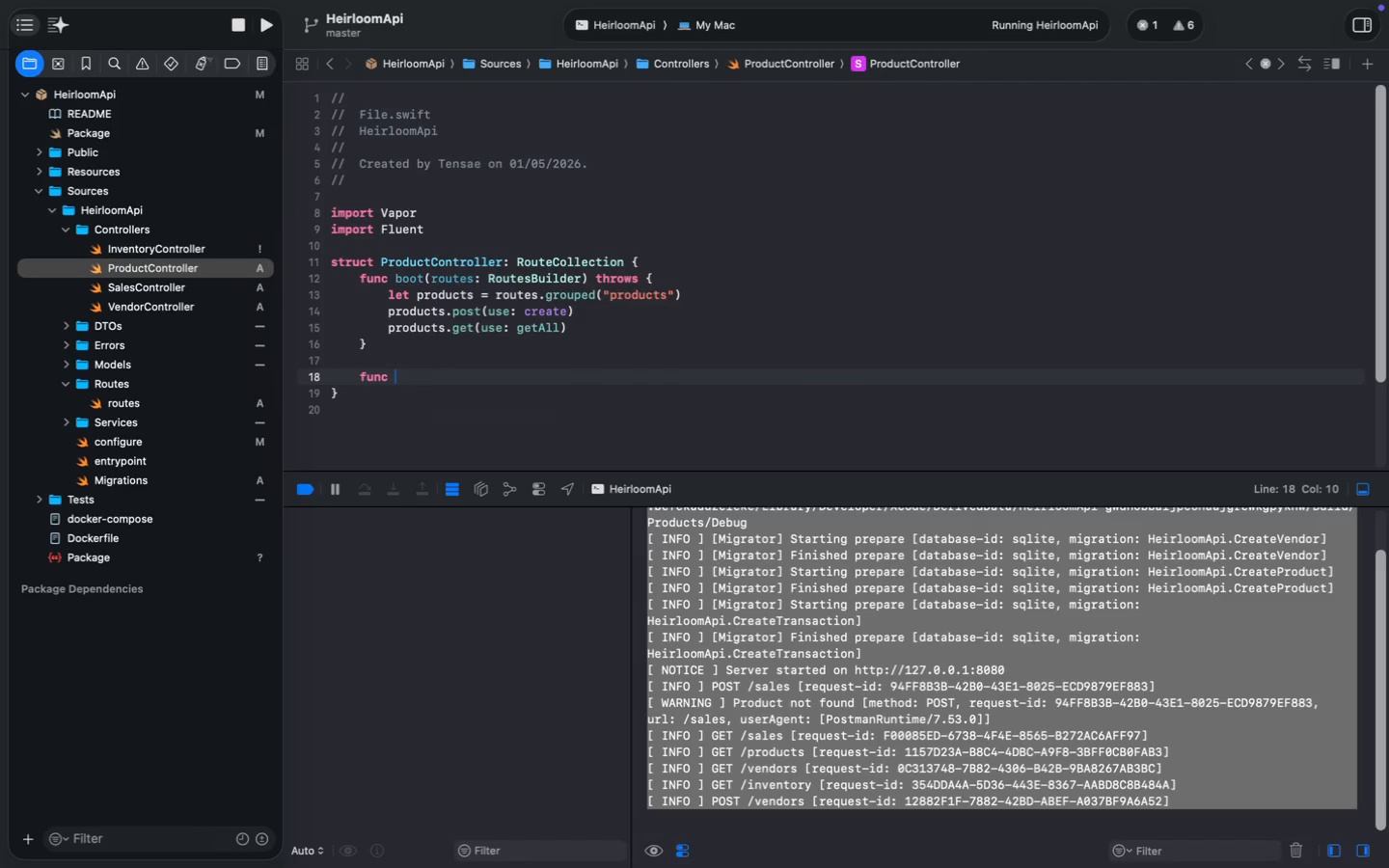 
wait(5.9)
 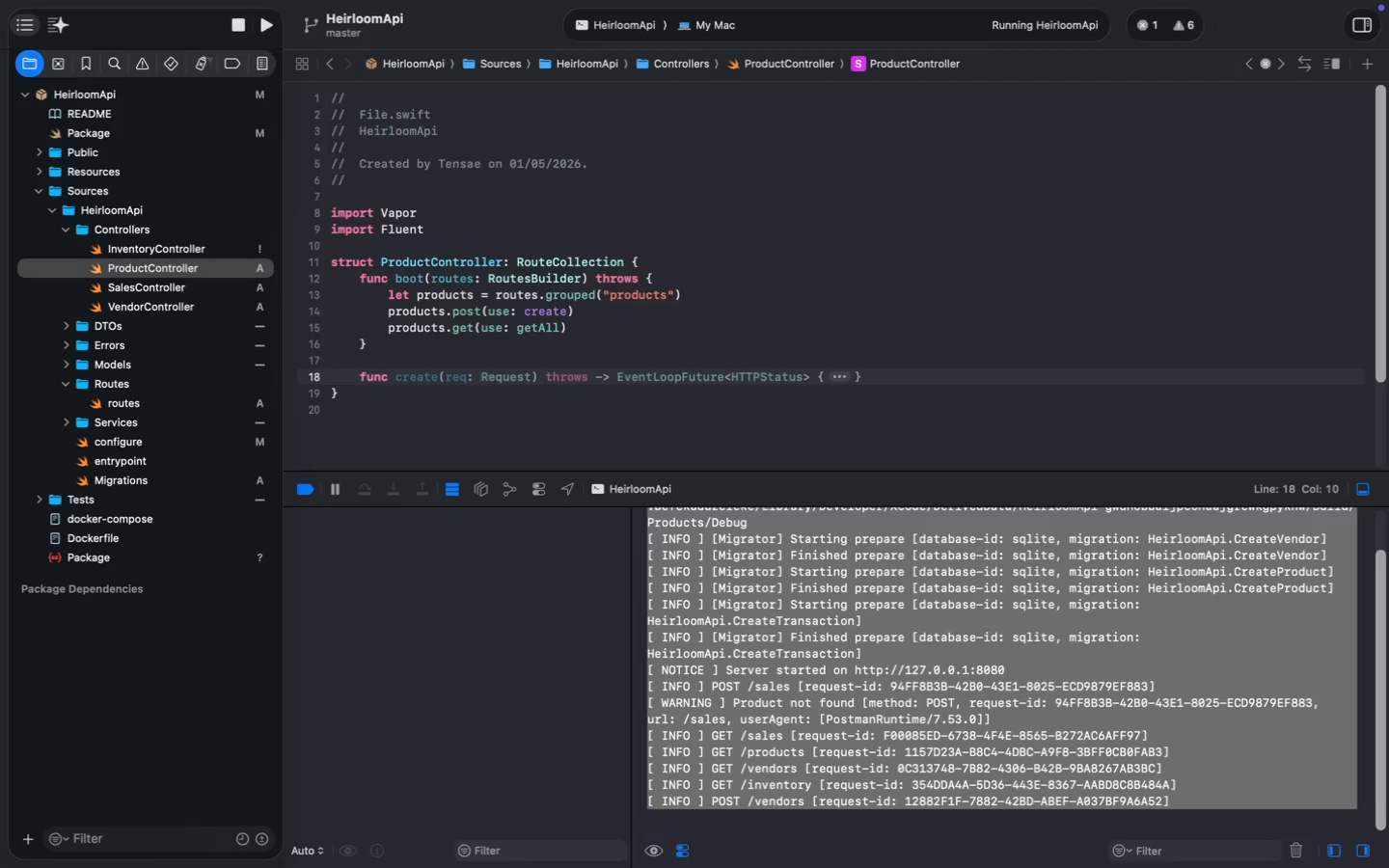 
left_click_drag(start_coordinate=[619, 375], to_coordinate=[808, 370])
 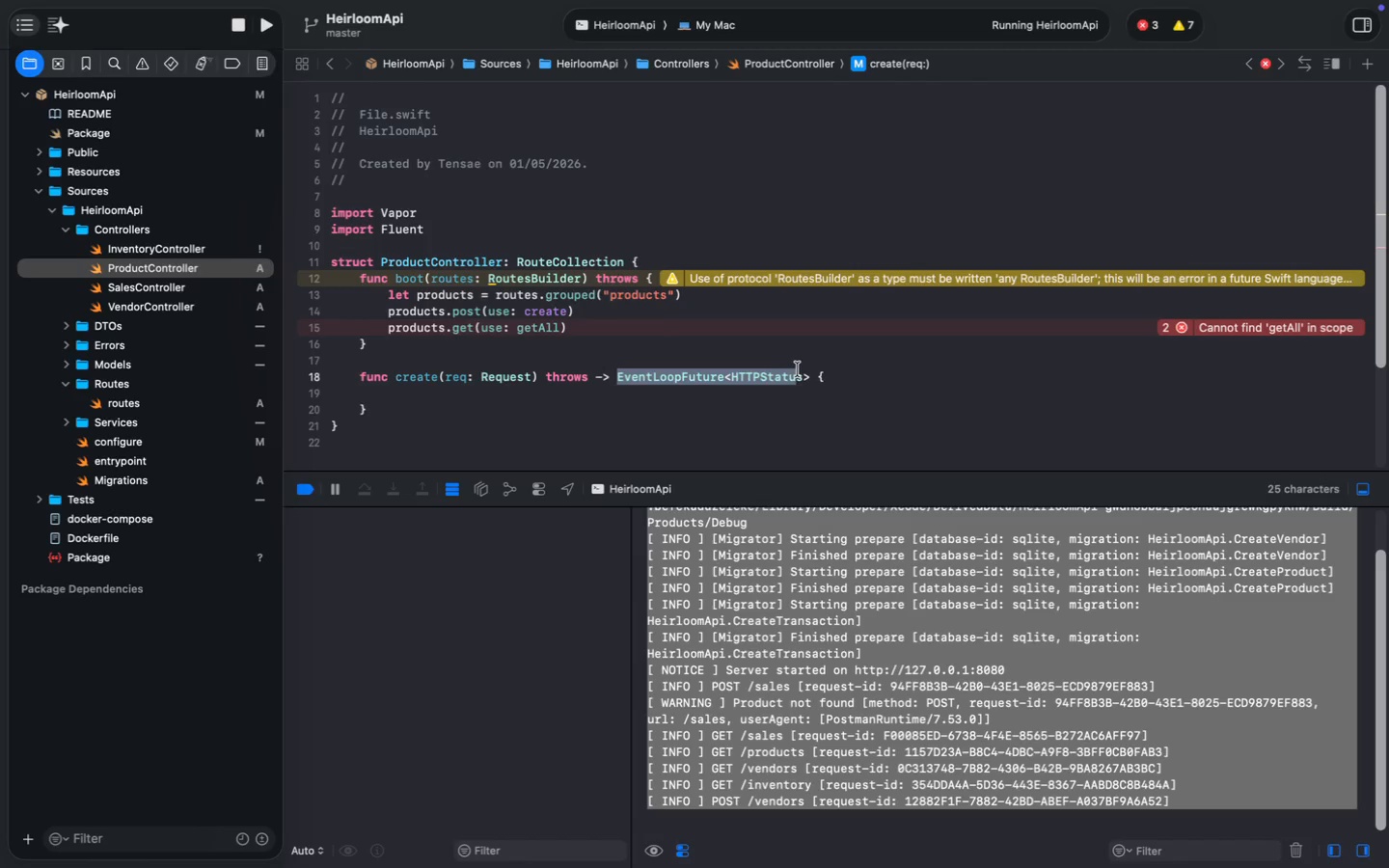 
type(Prod)
key(Tab)
key(Backspace)
key(Backspace)
type(t)
key(Escape)
 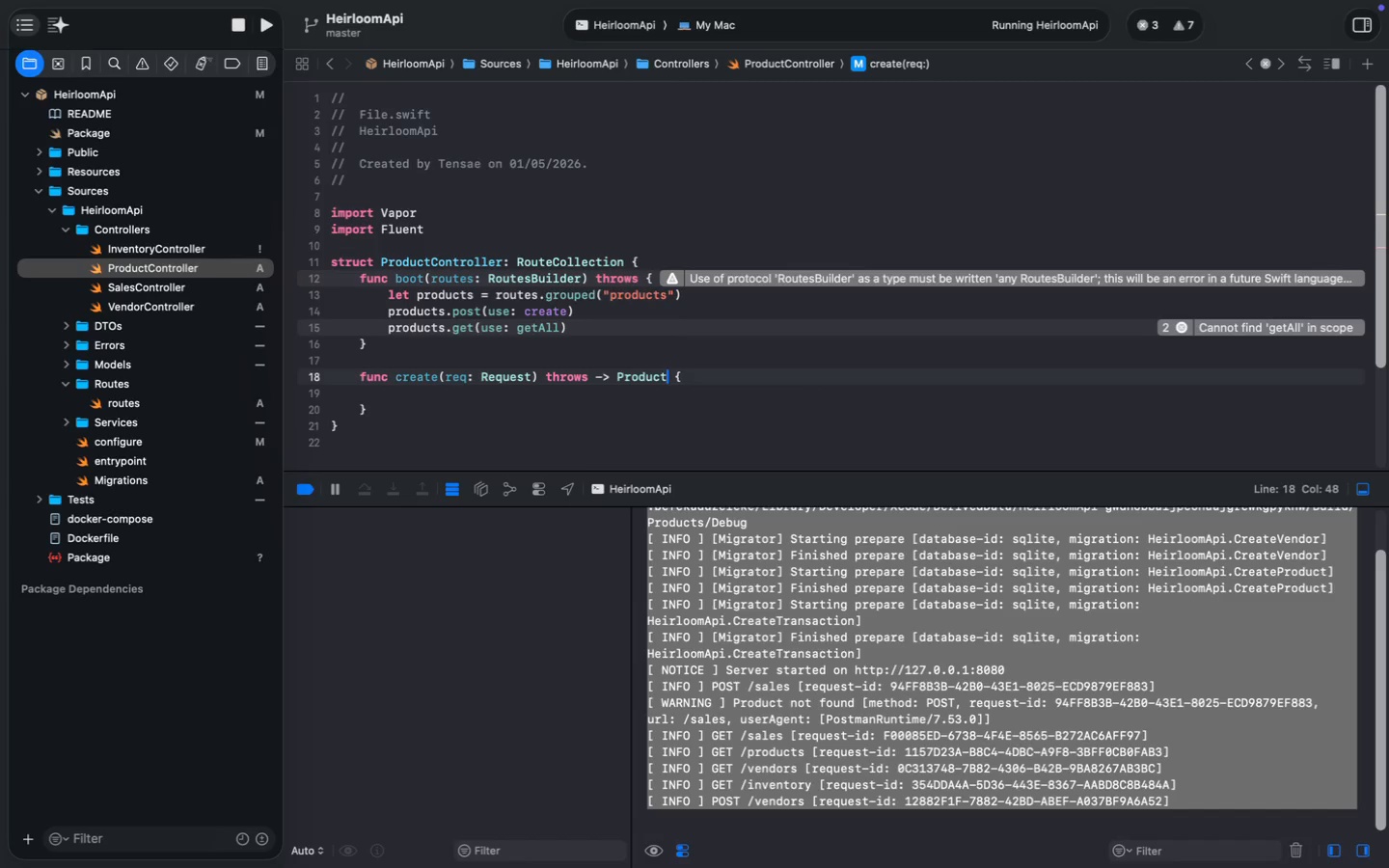 
key(ArrowDown)
 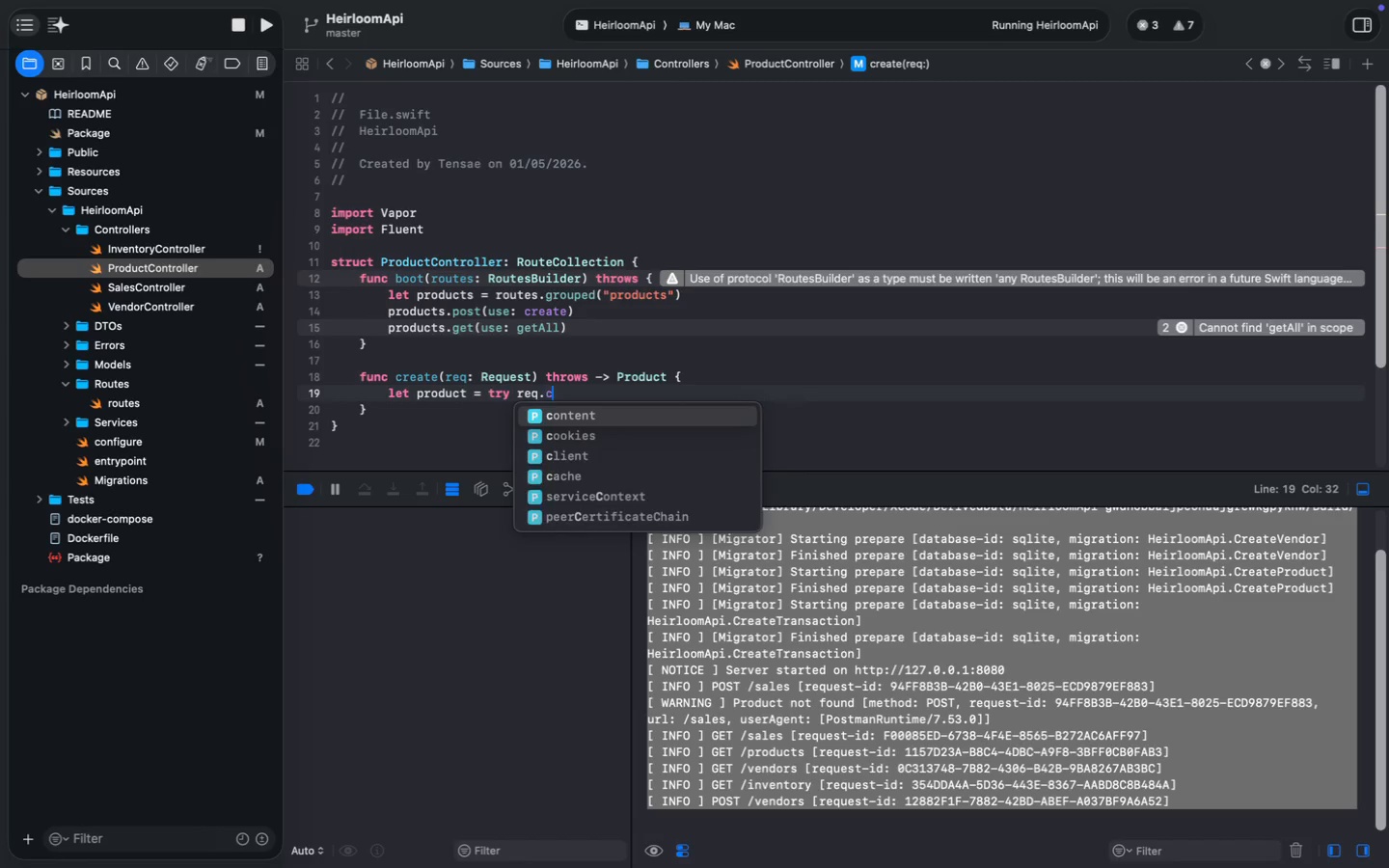 
type(let prou)
key(Backspace)
type(duct = try req.content.decode)
key(Tab)
 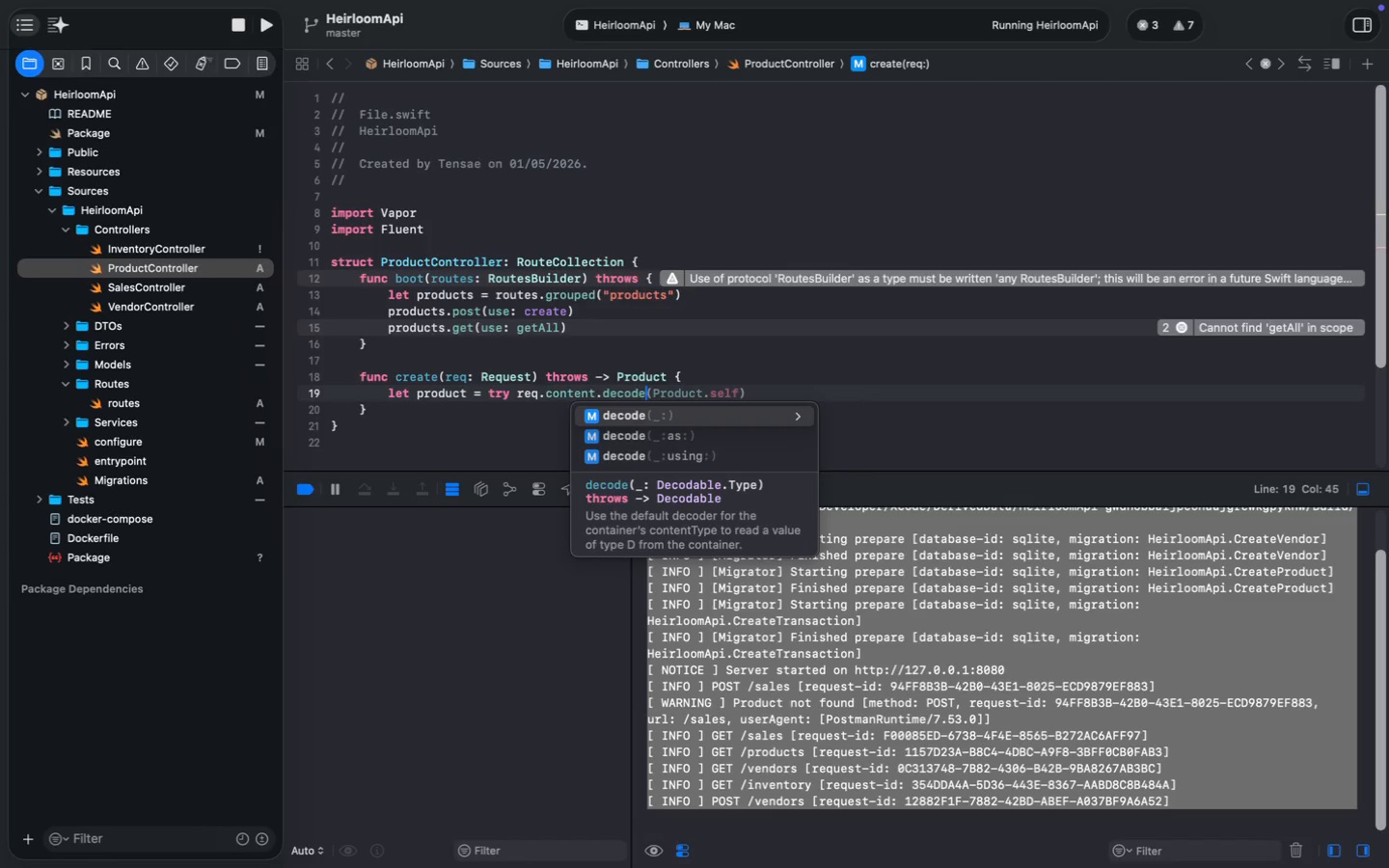 
key(Enter)
 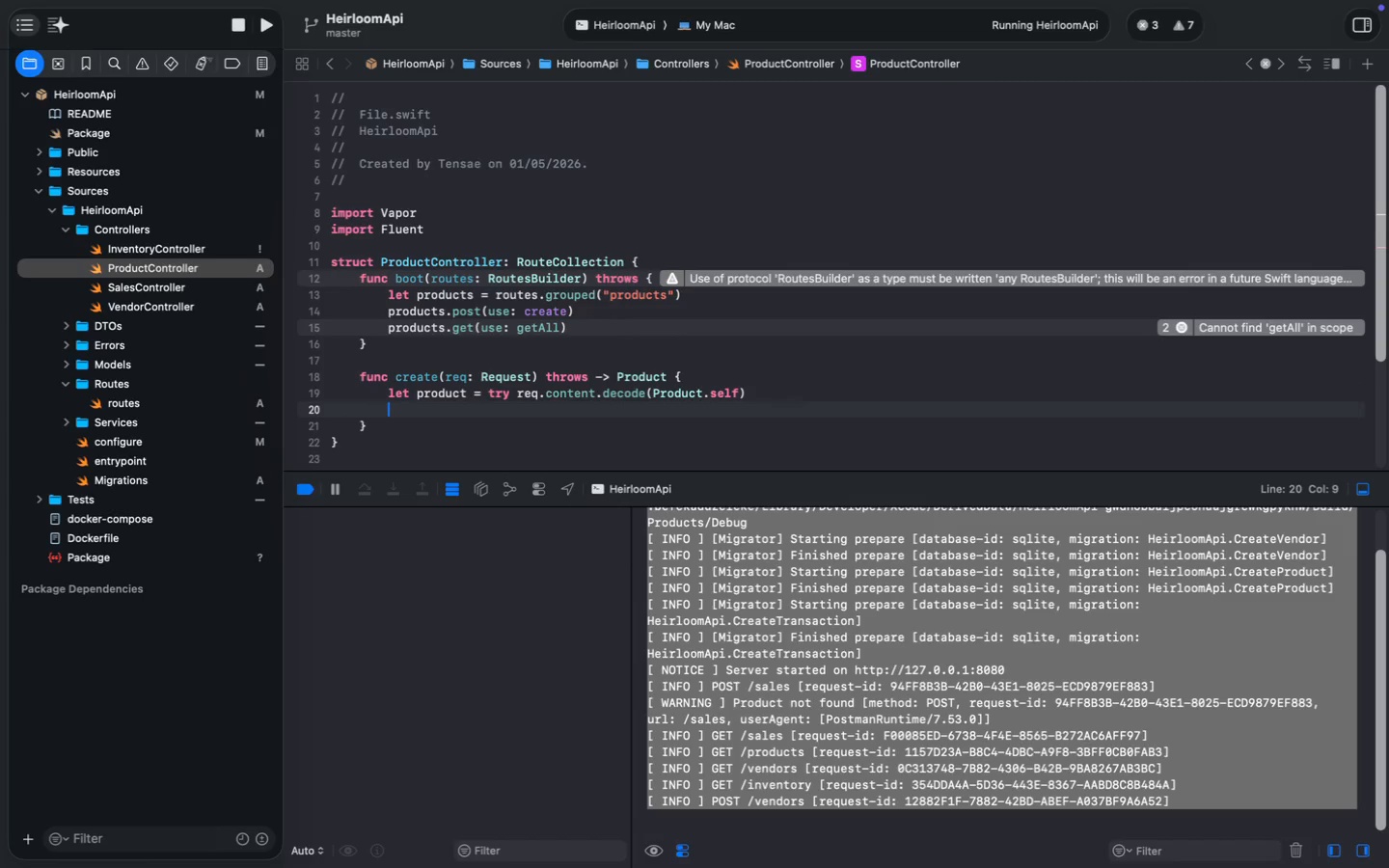 
type(try await product.save(on: req.db)
 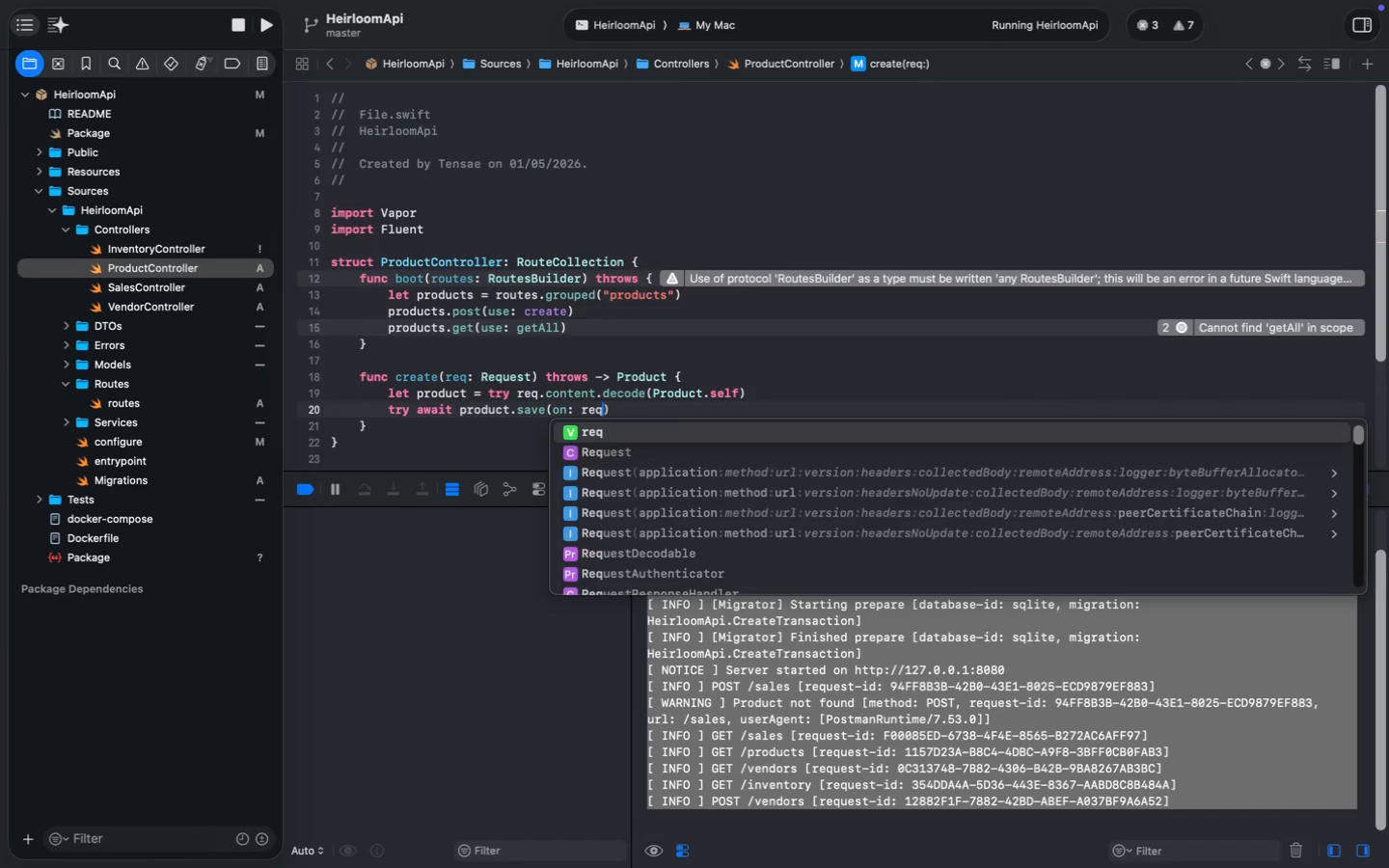 
key(ArrowRight)
 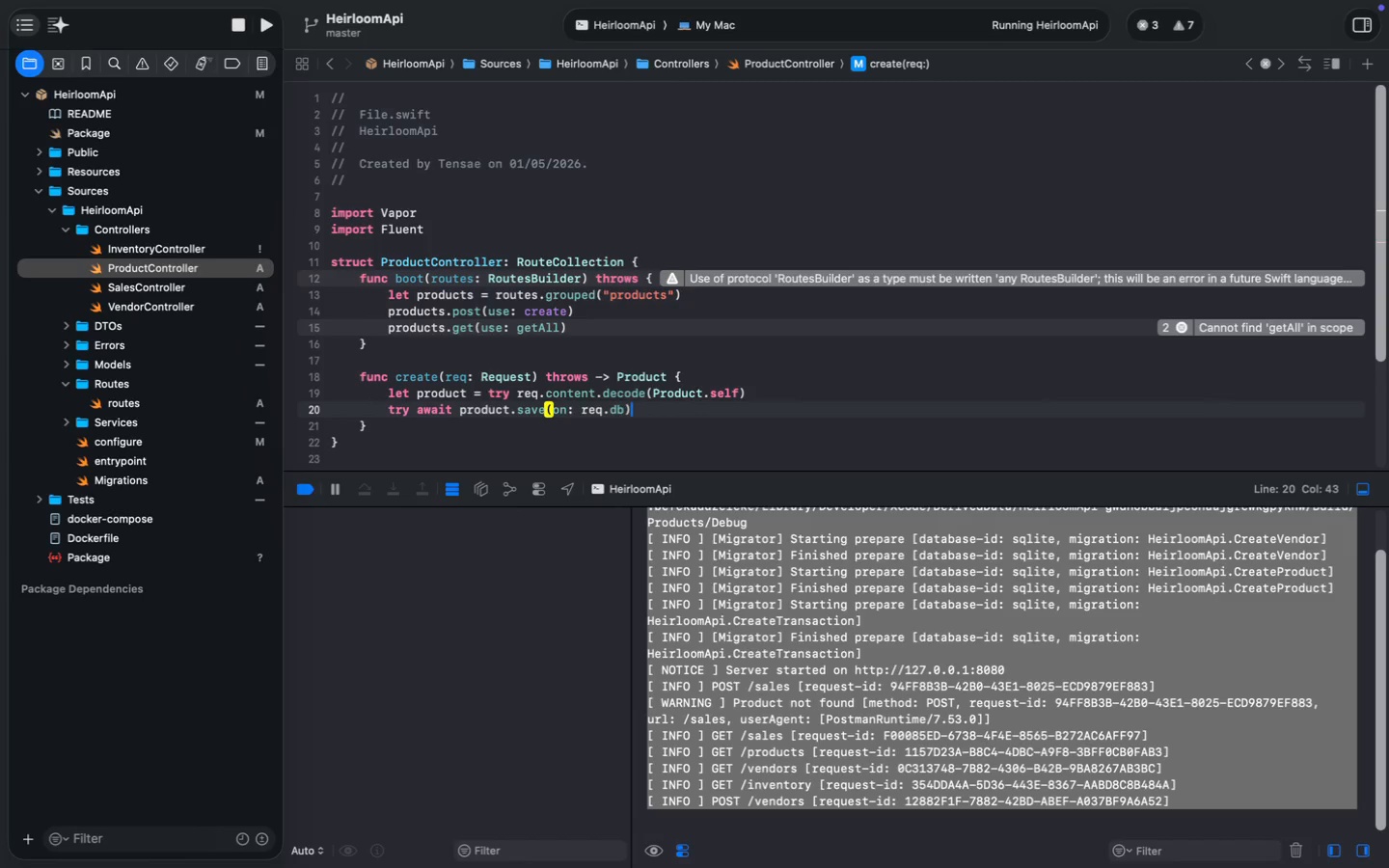 
key(Enter)
 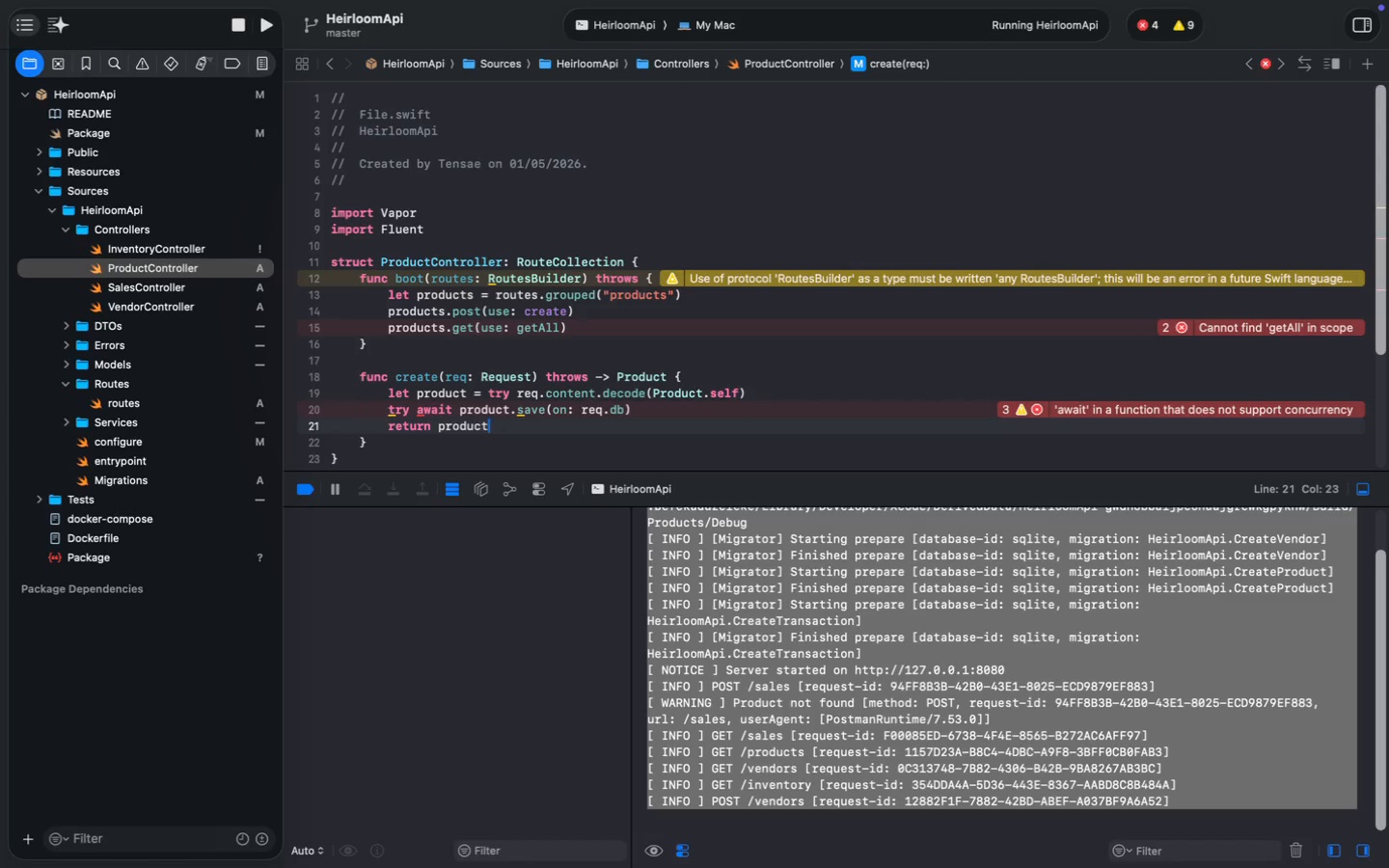 
type(return product)
key(Escape)
 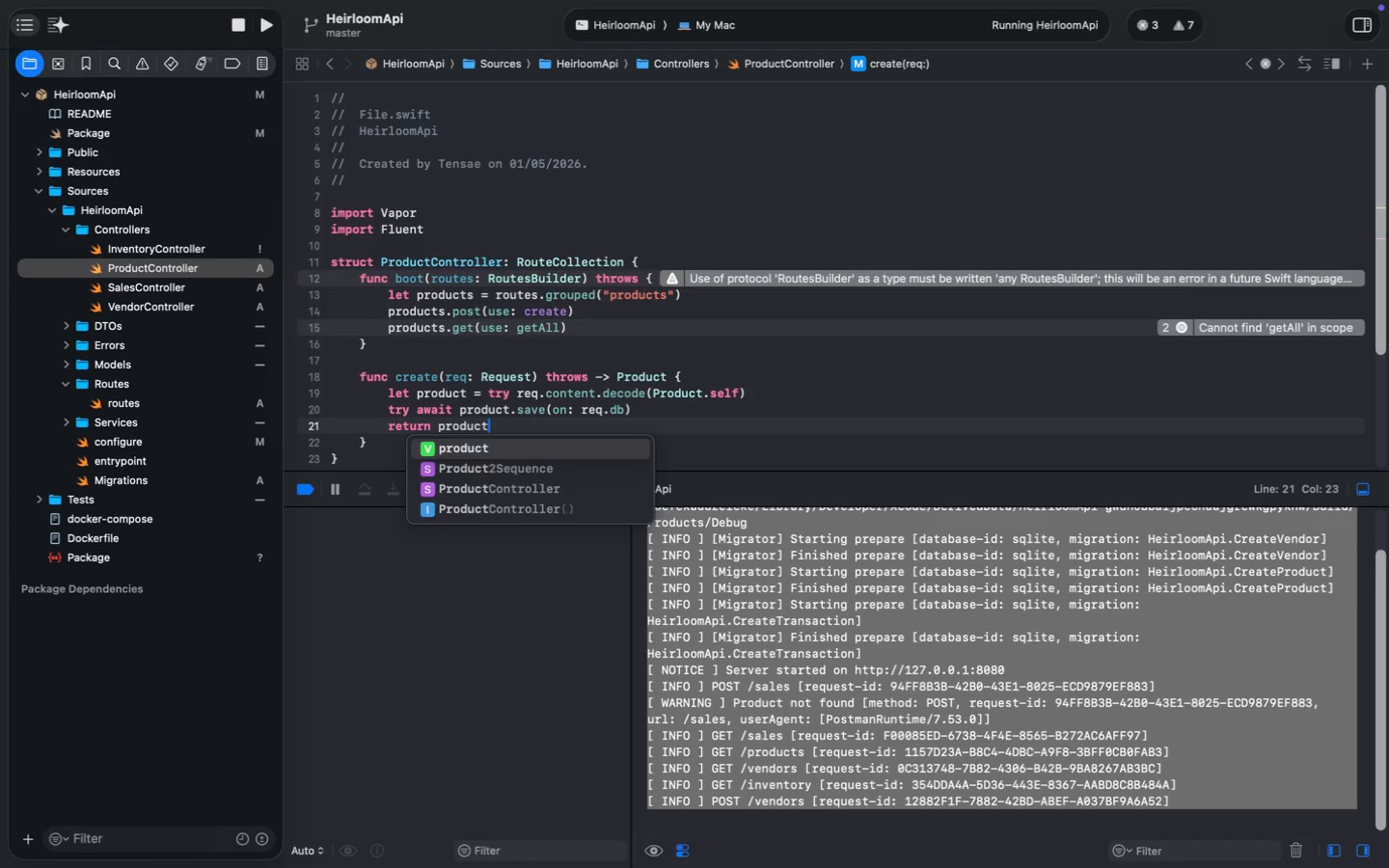 
wait(8.77)
 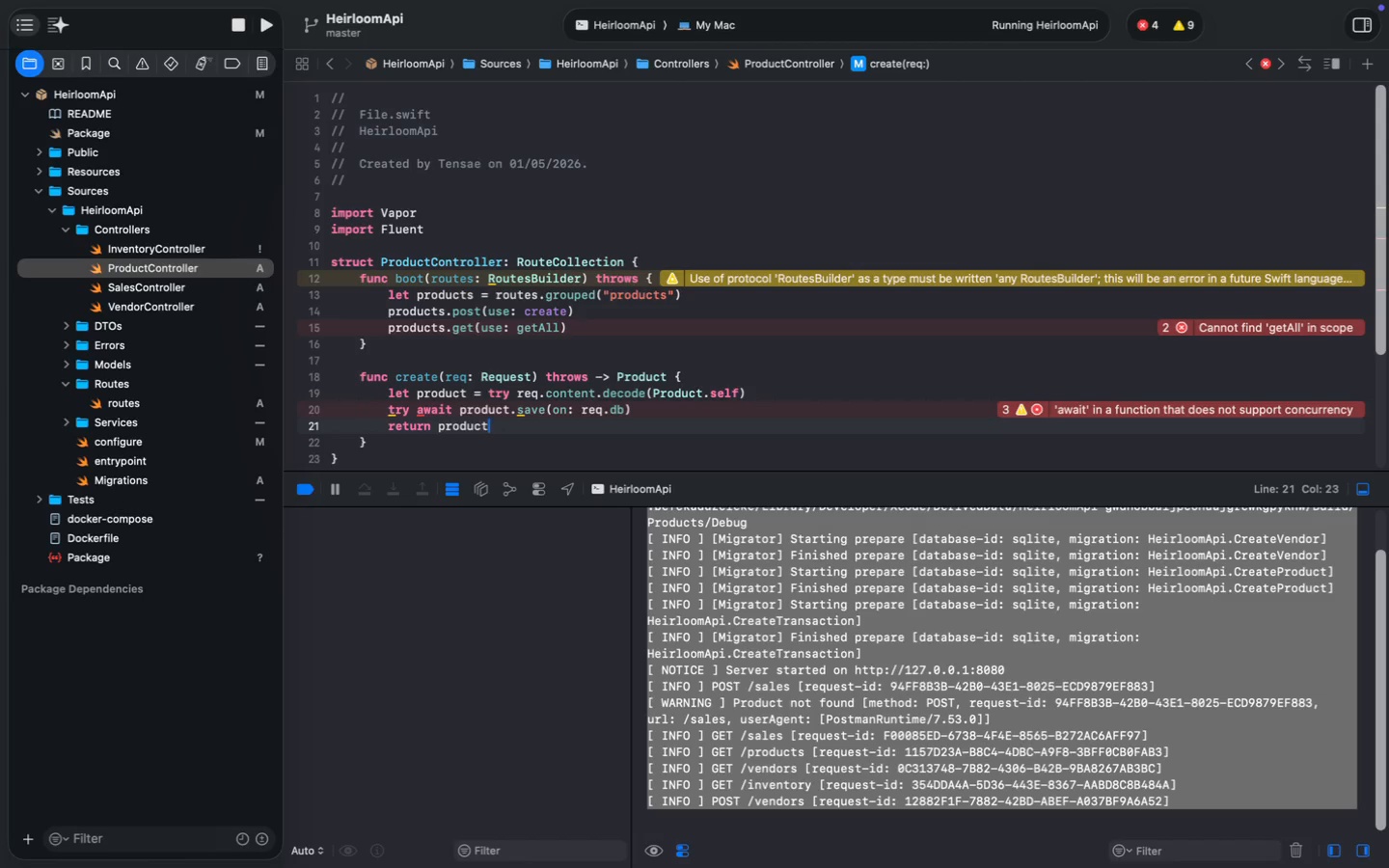 
double_click([458, 393])
 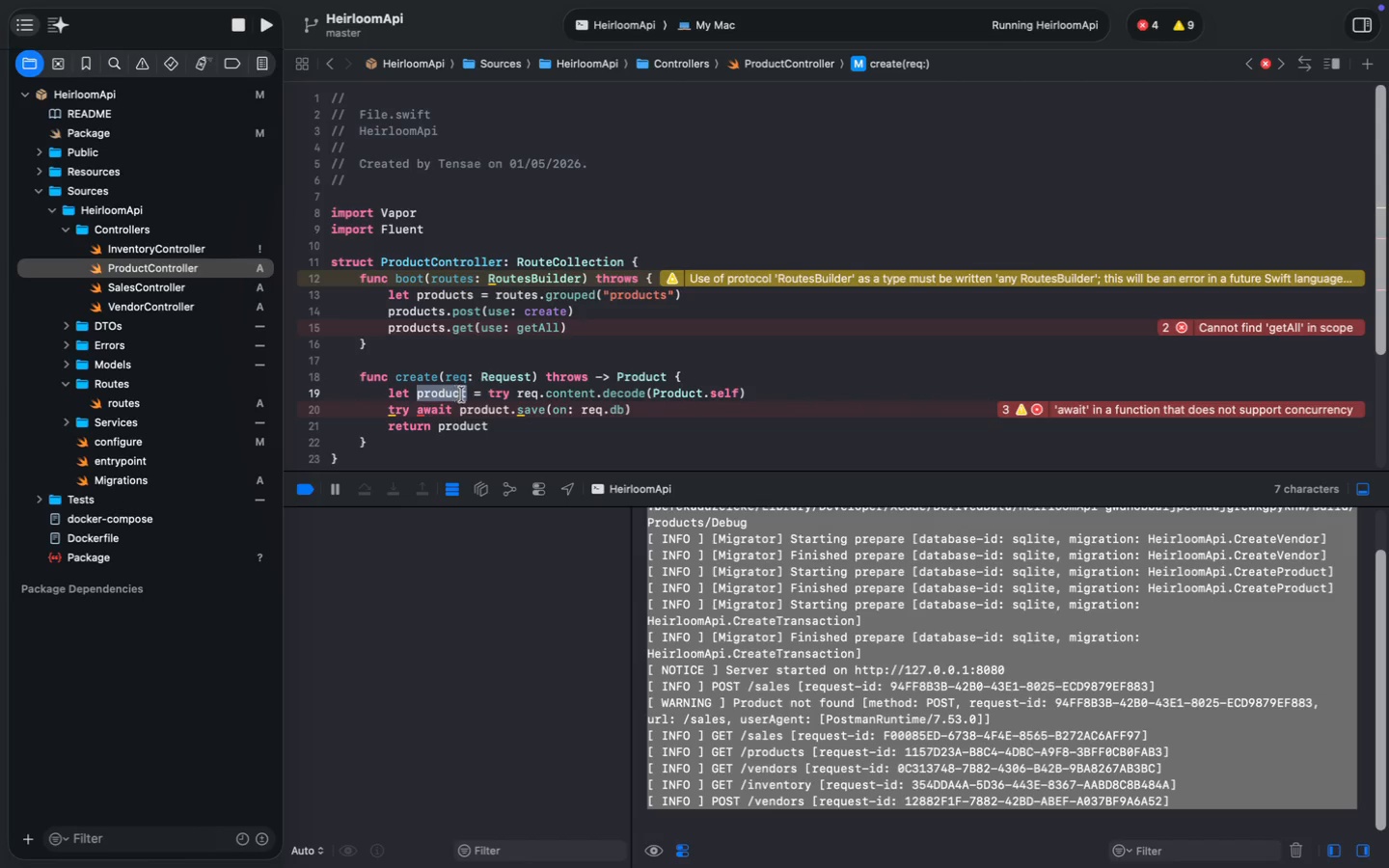 
left_click([488, 422])
 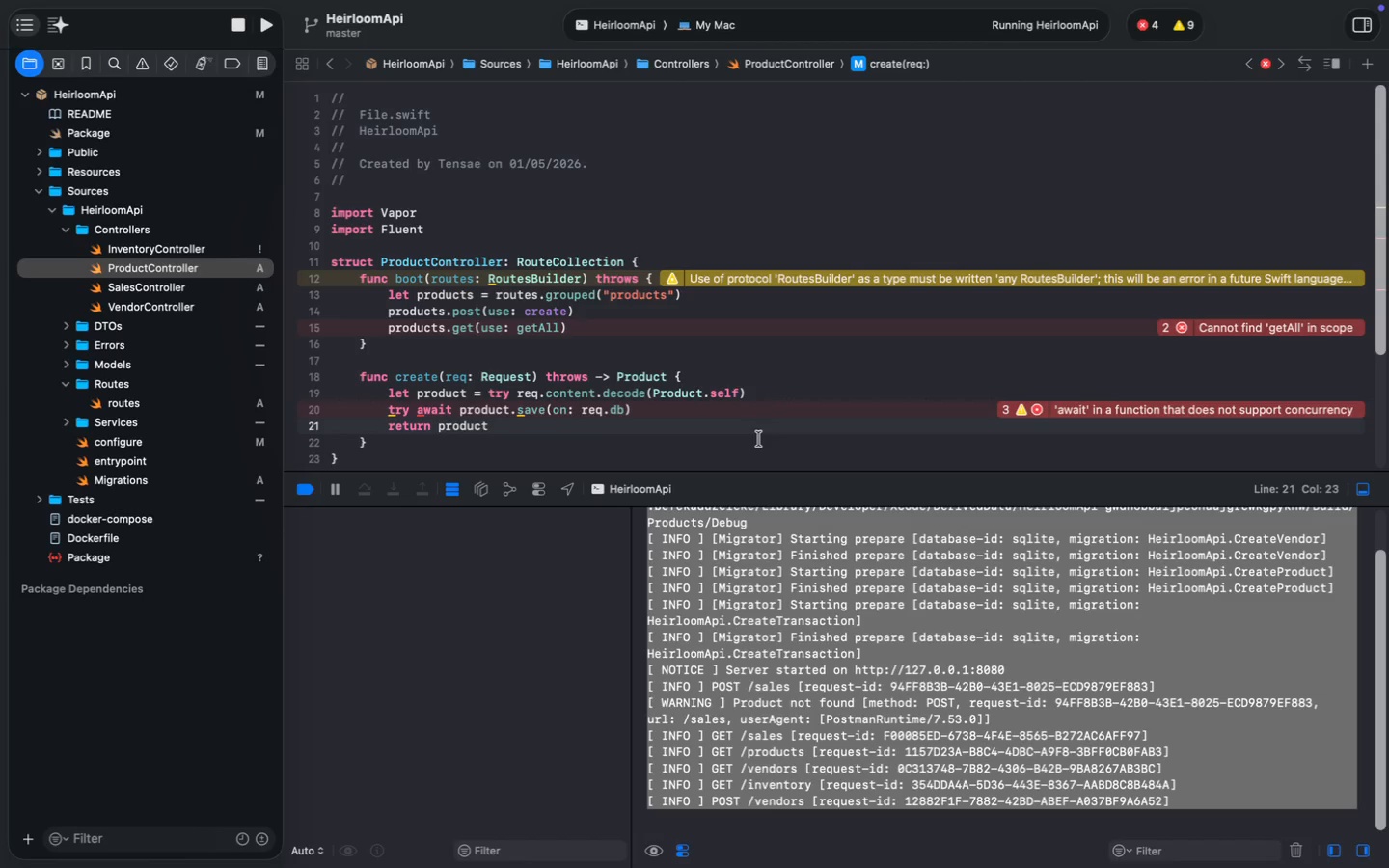 
wait(9.97)
 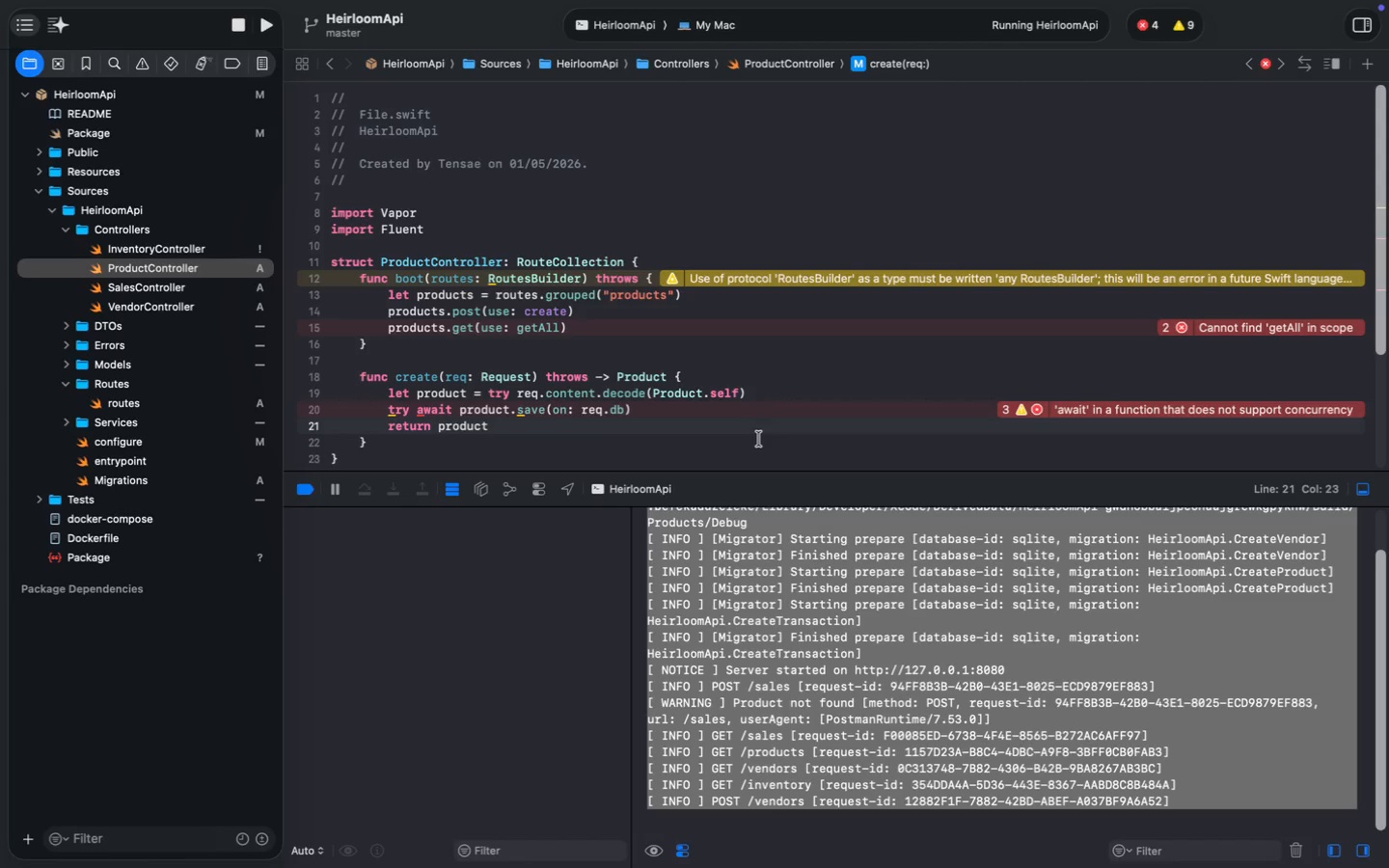 
double_click([444, 413])
 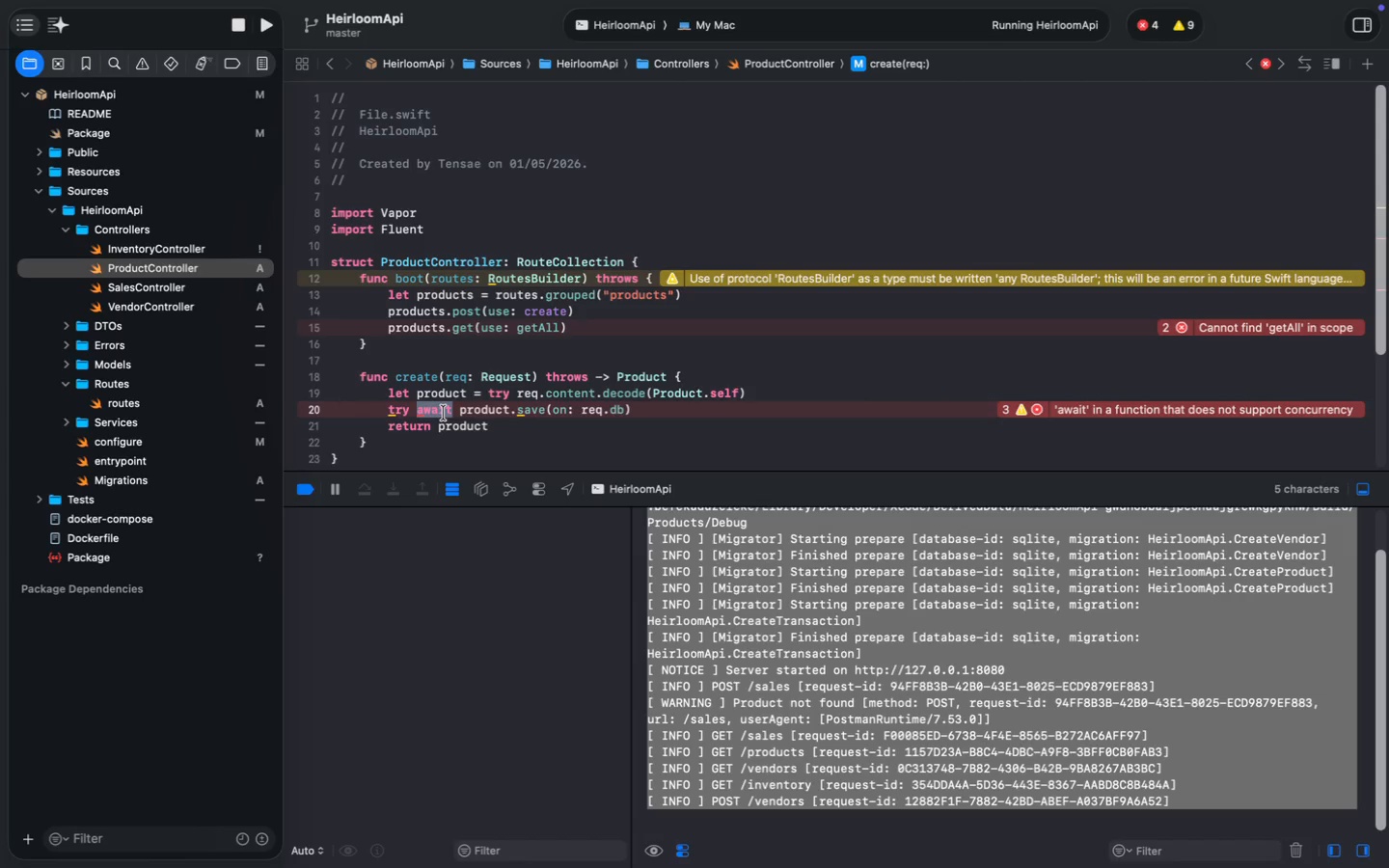 
key(Backspace)
 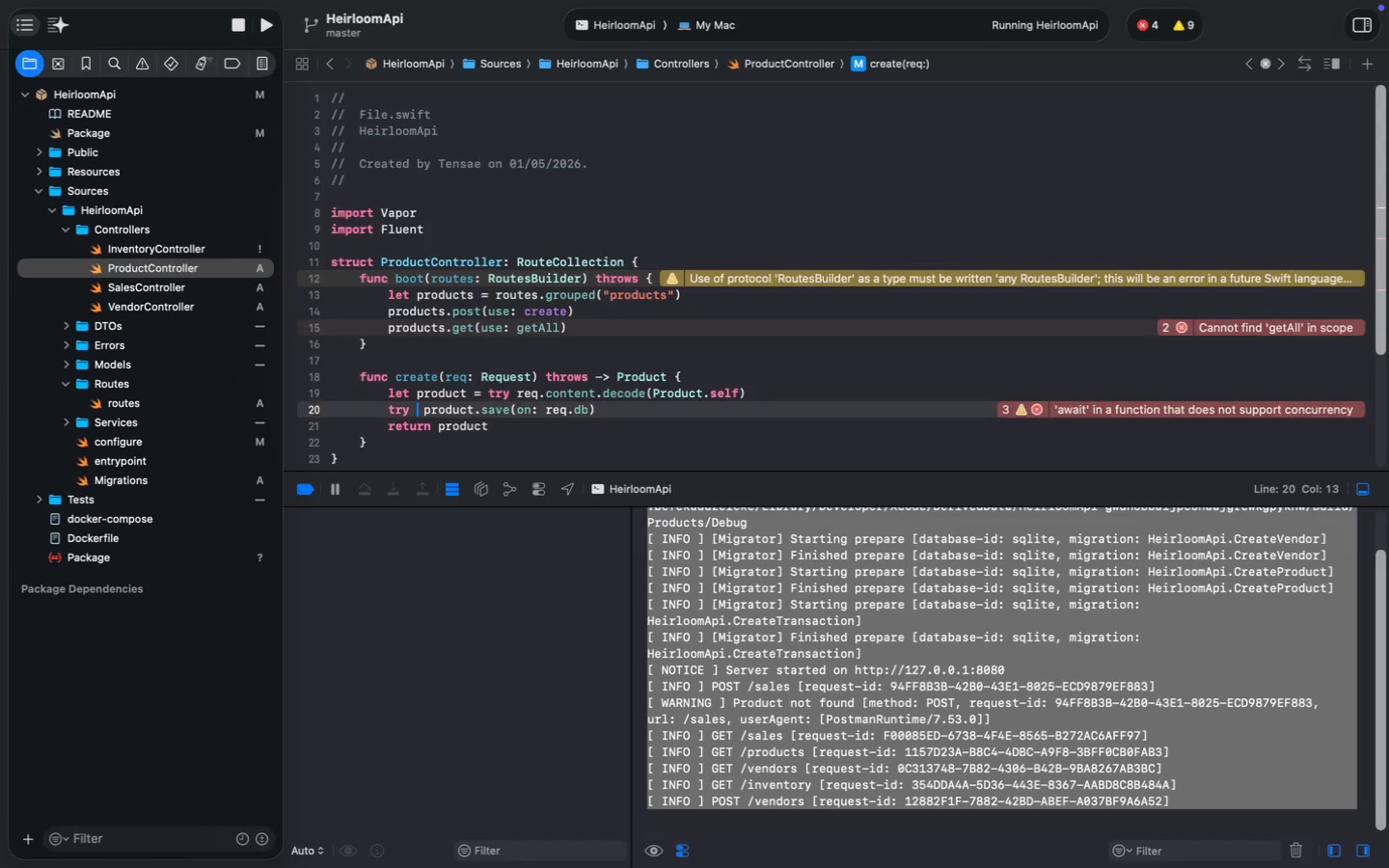 
key(Backspace)
 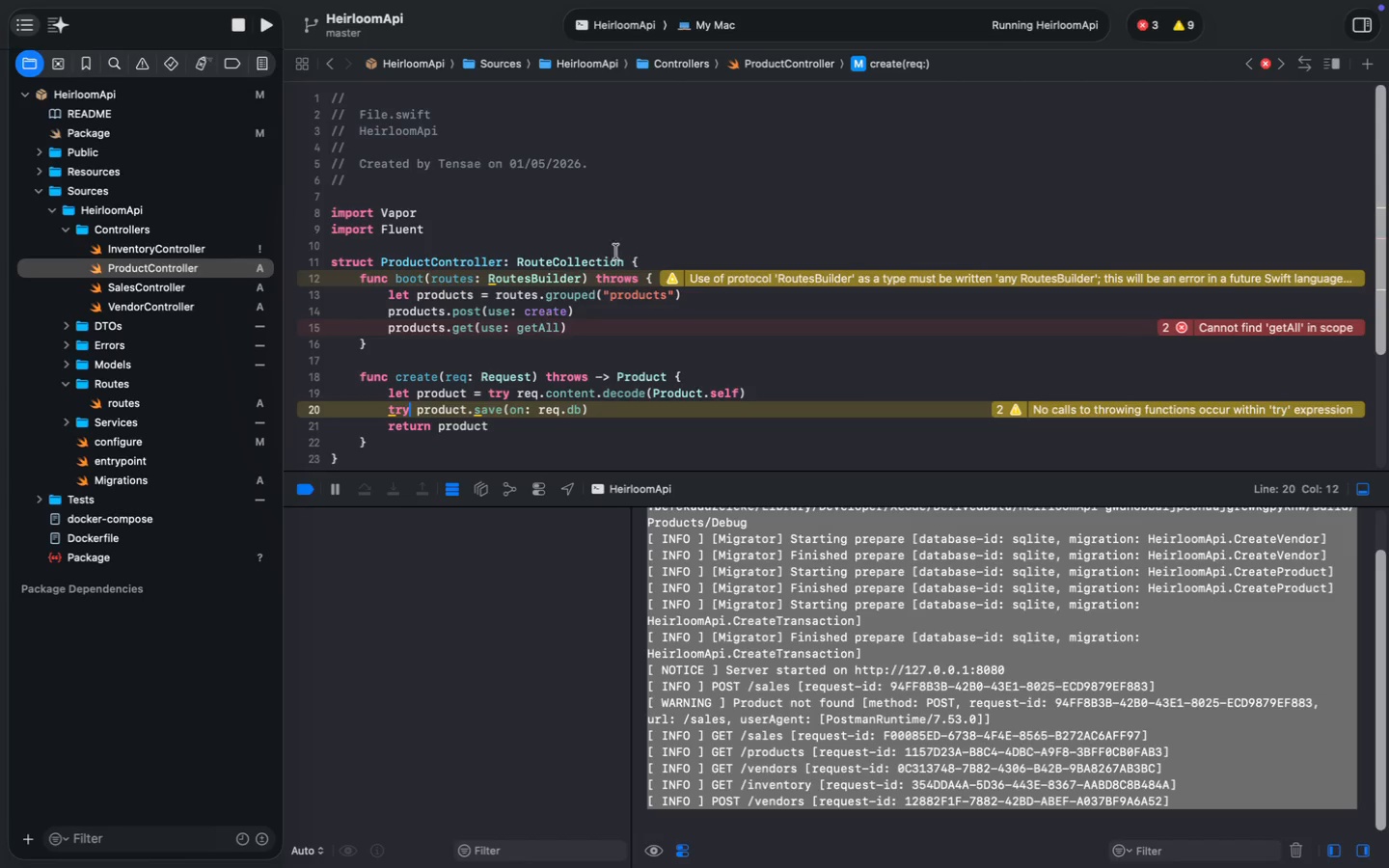 
wait(6.53)
 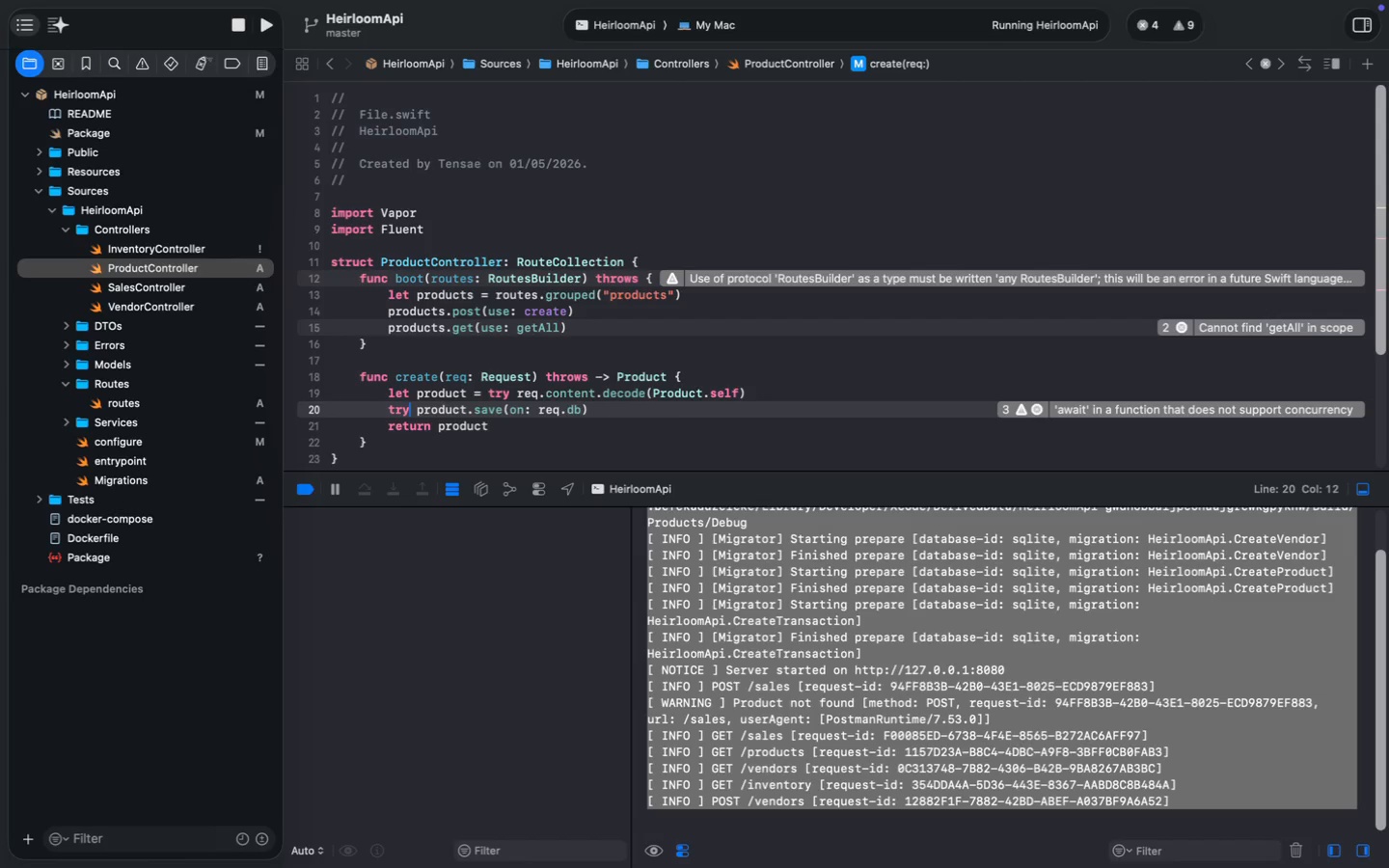 
left_click([186, 293])
 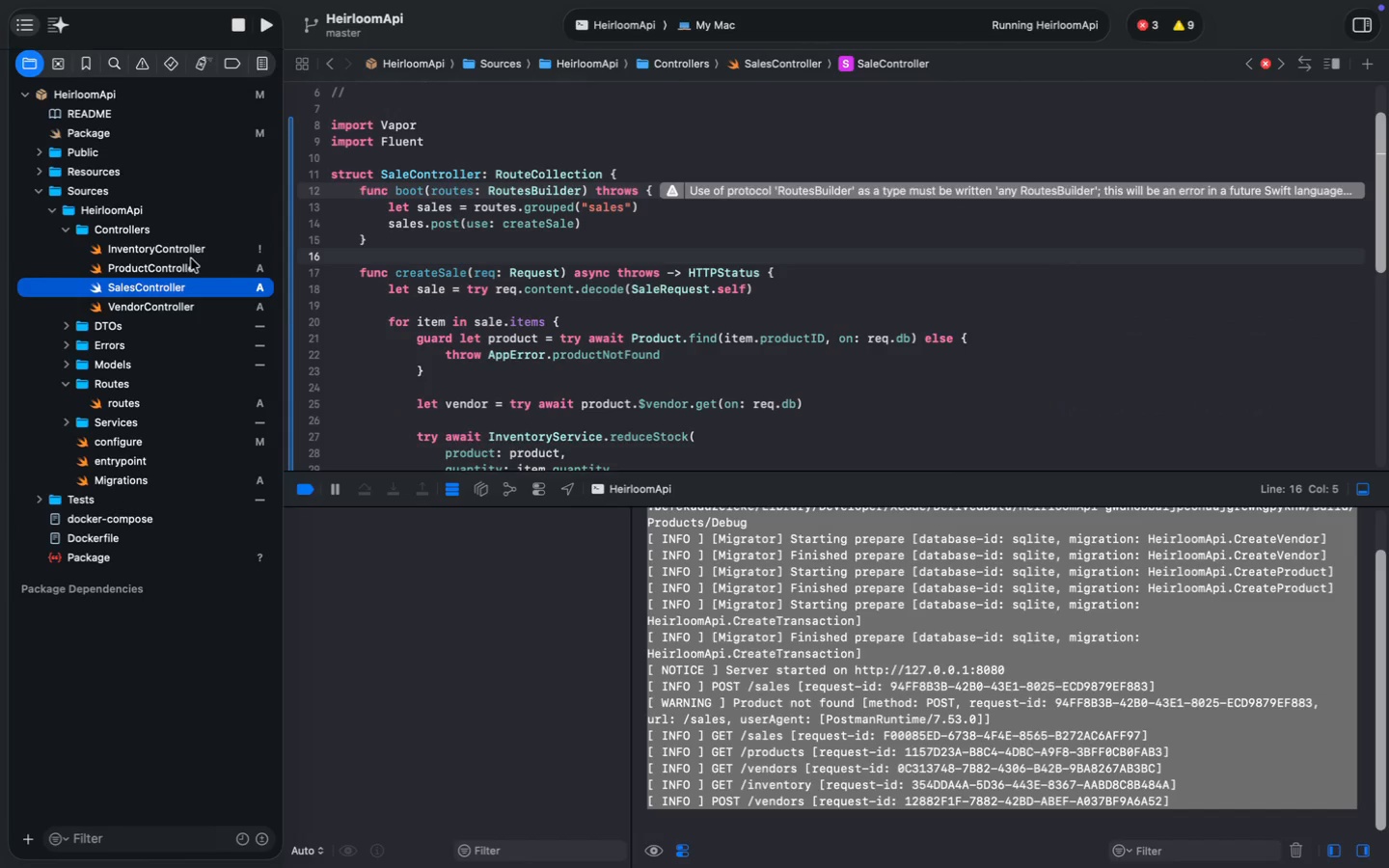 
left_click([192, 251])
 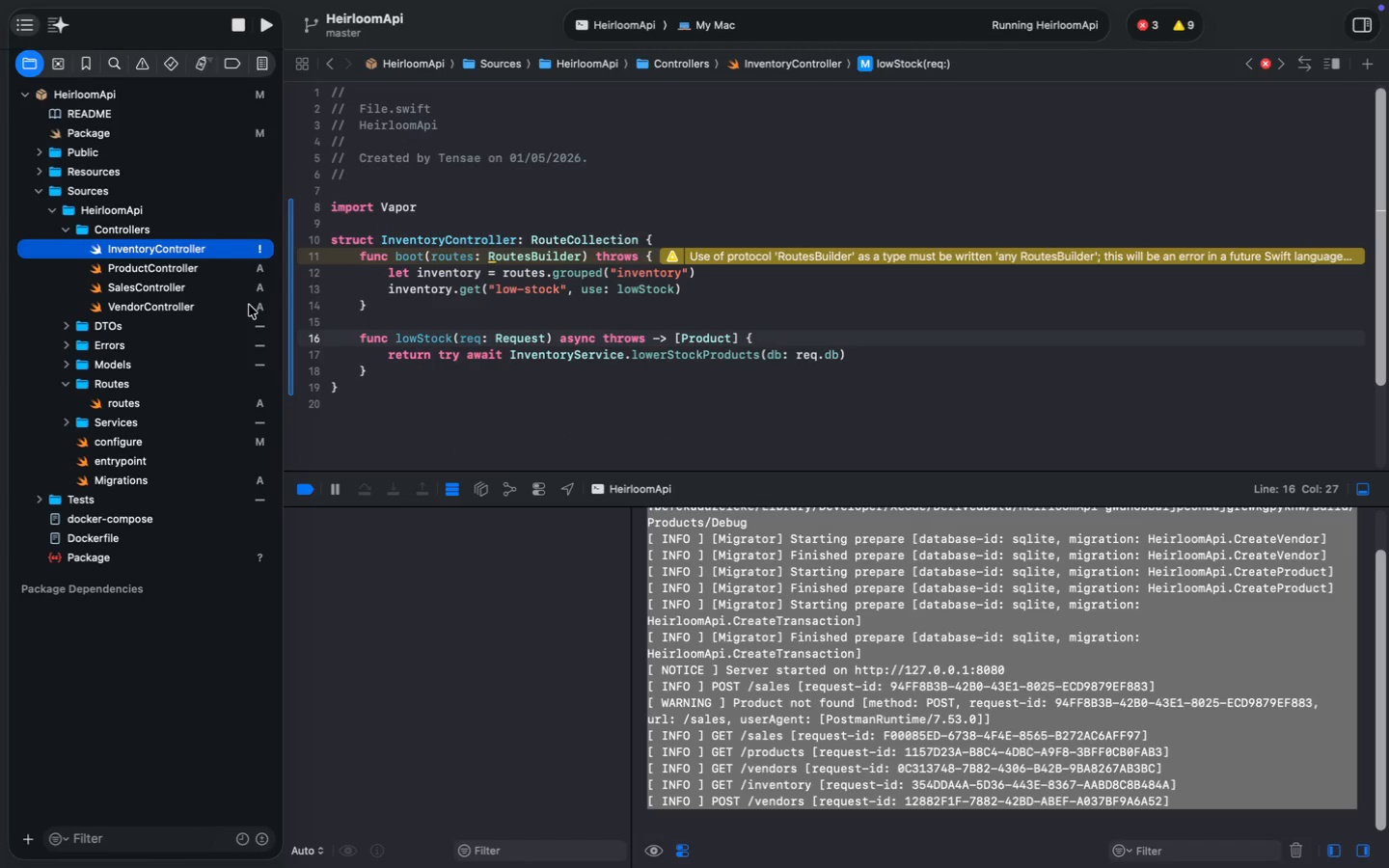 
scroll: coordinate [530, 333], scroll_direction: none, amount: 0.0
 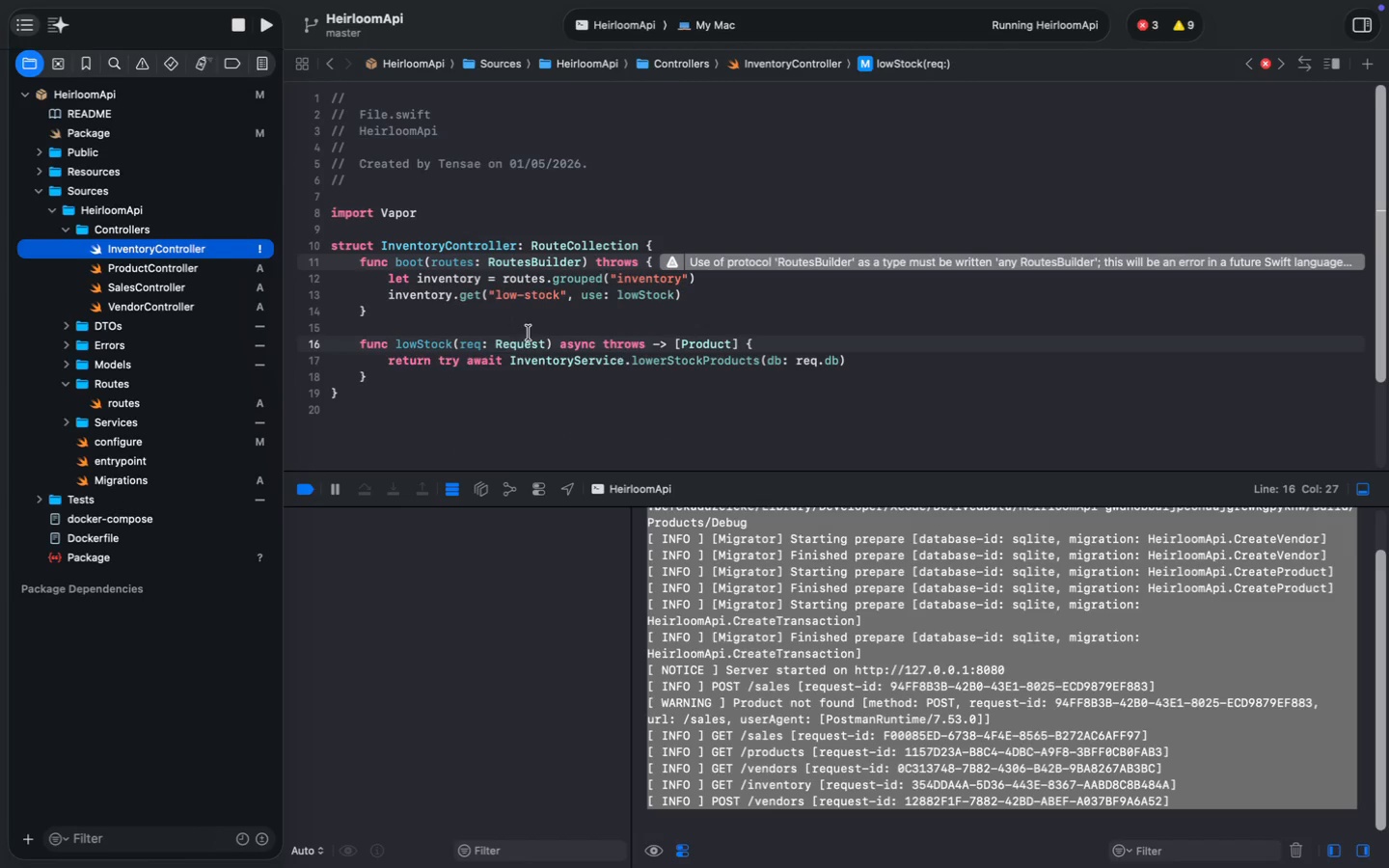 
left_click([192, 271])
 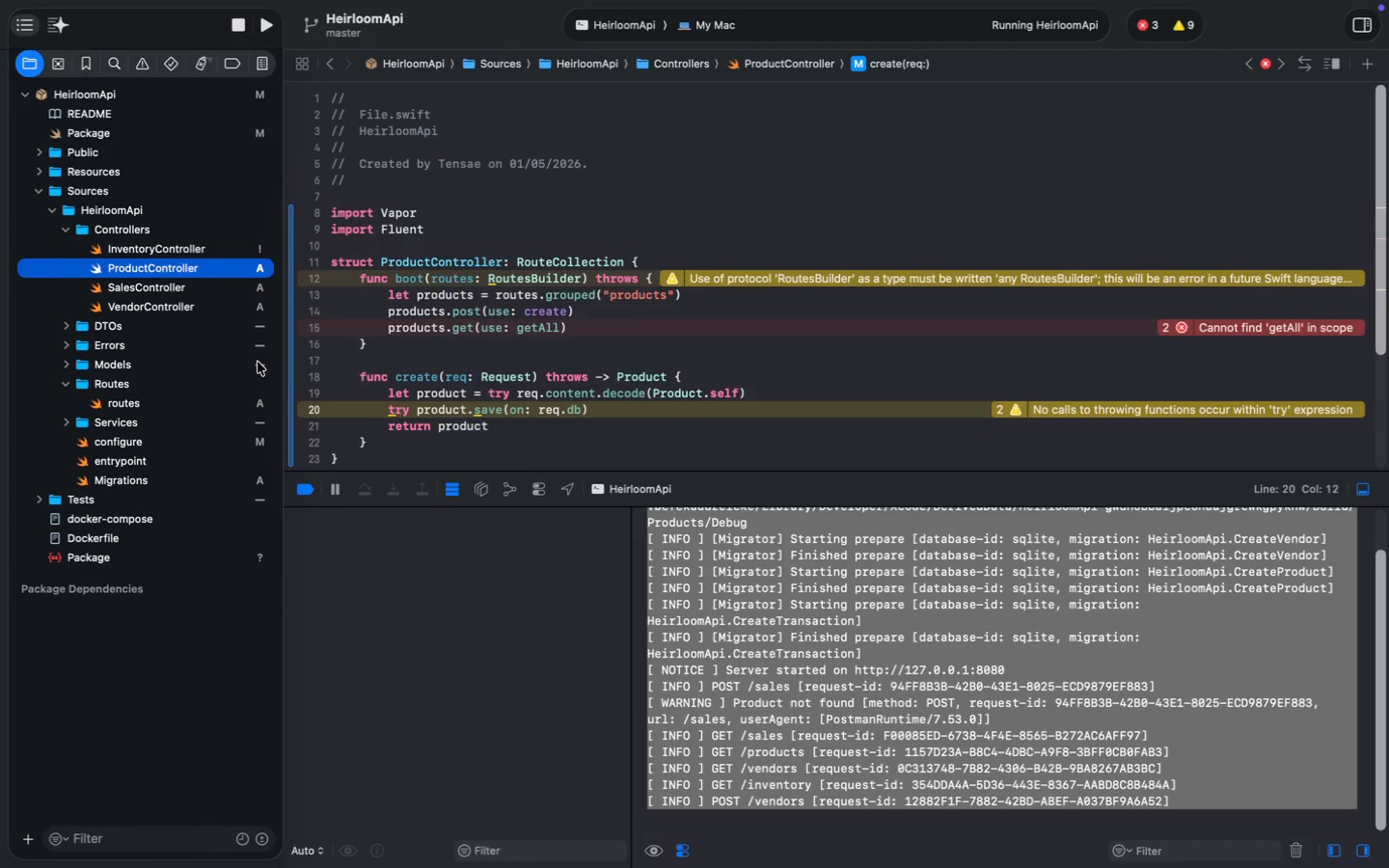 
left_click([159, 308])
 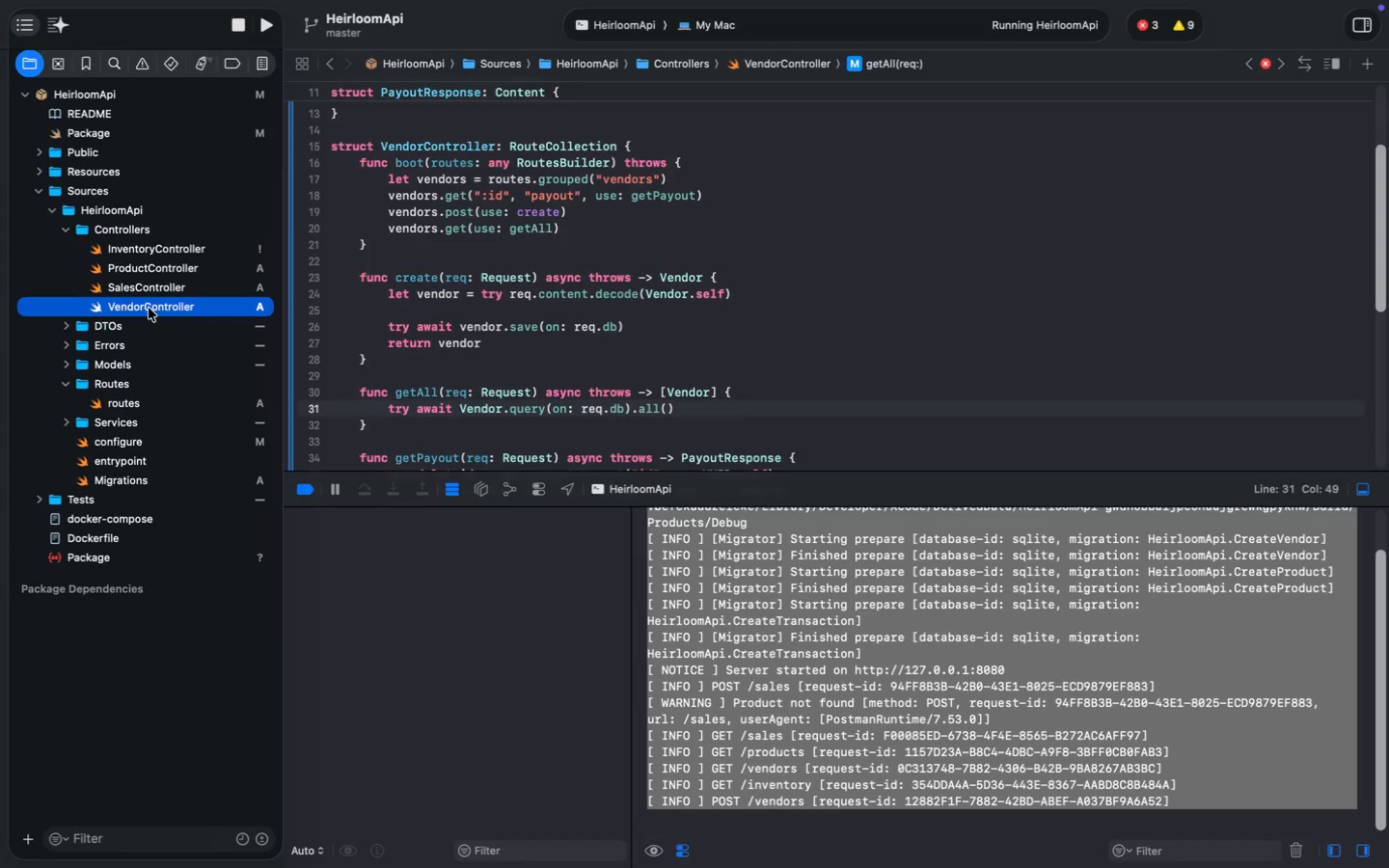 
wait(6.58)
 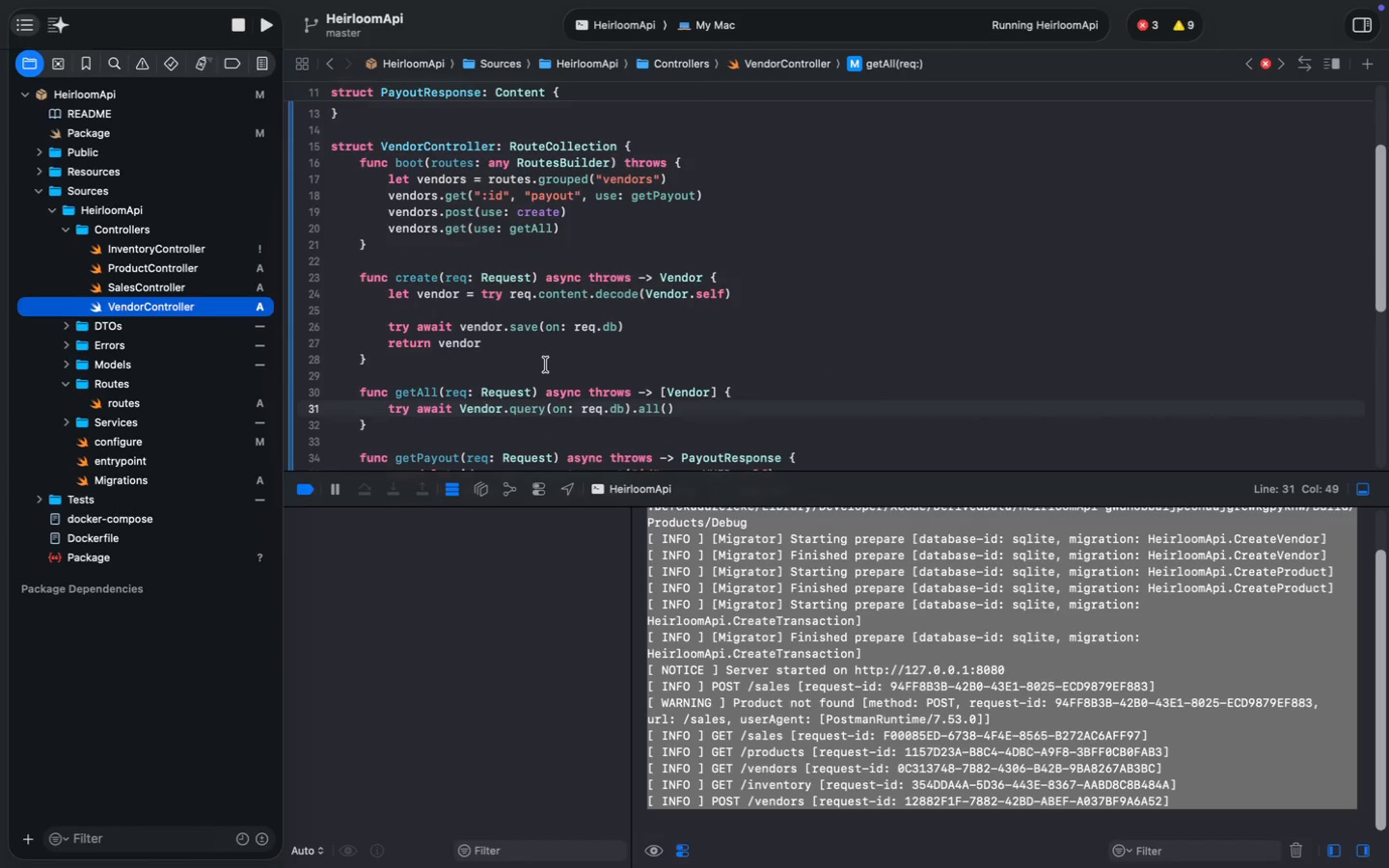 
left_click([152, 272])
 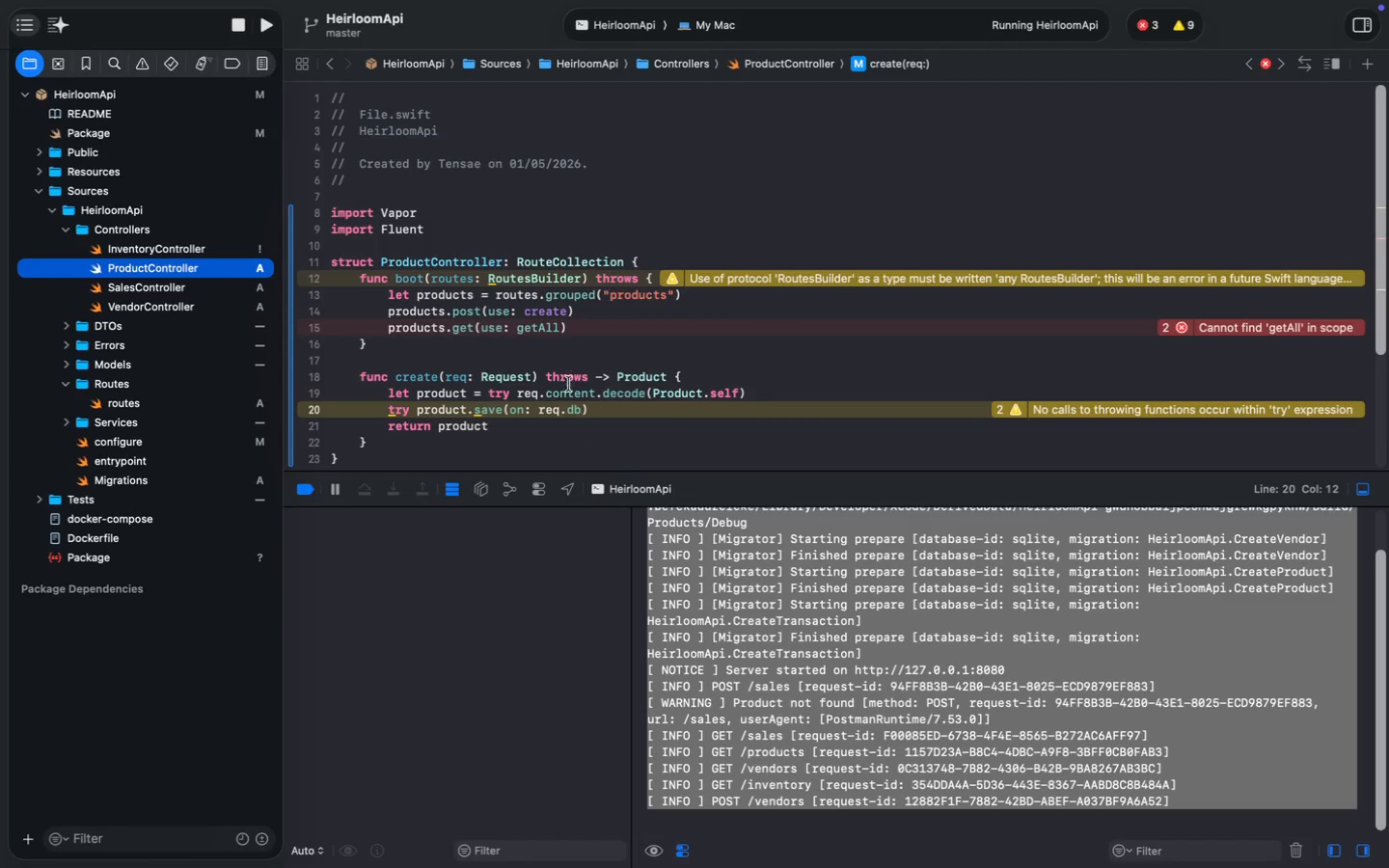 
left_click([416, 407])
 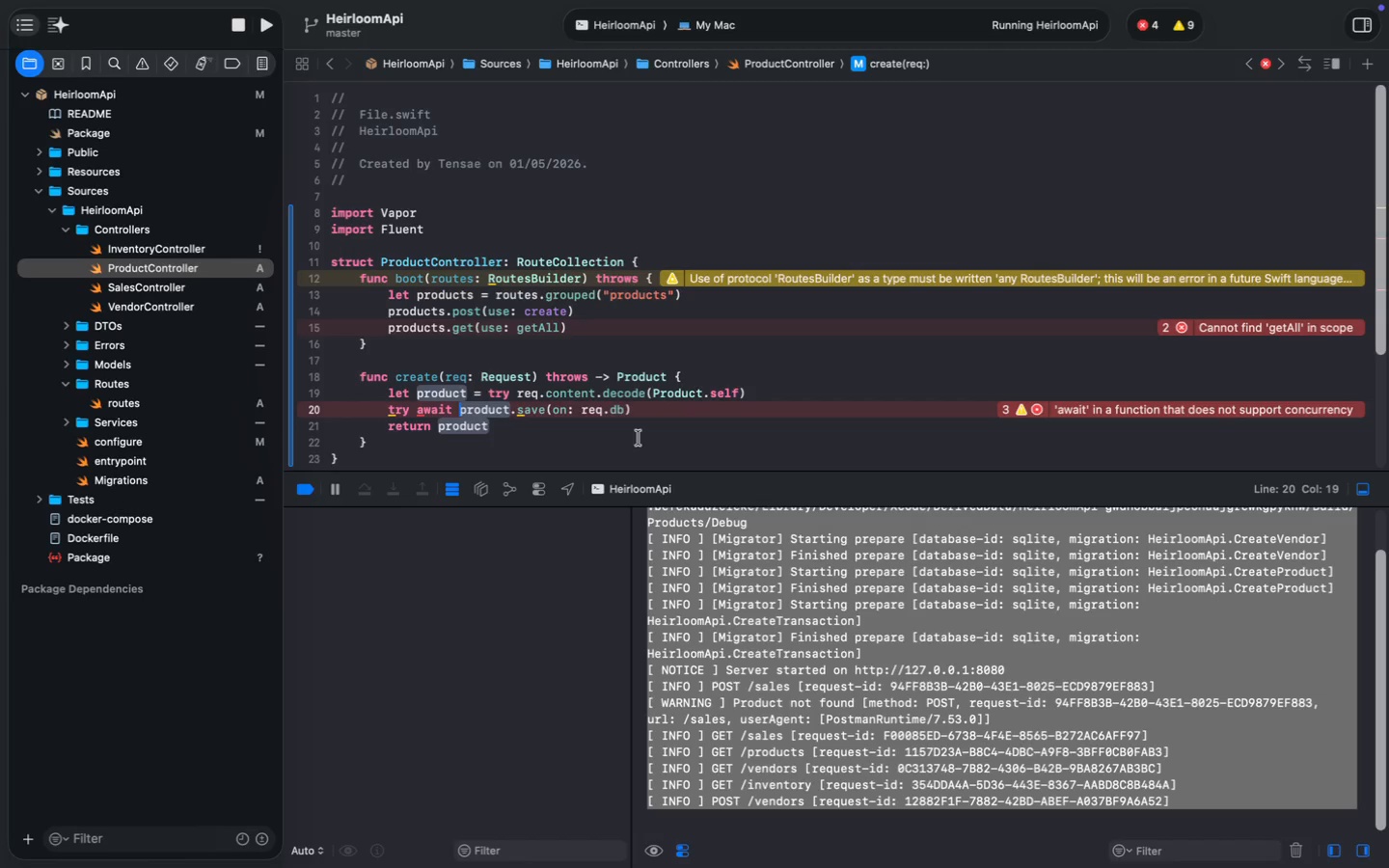 
type(await )
 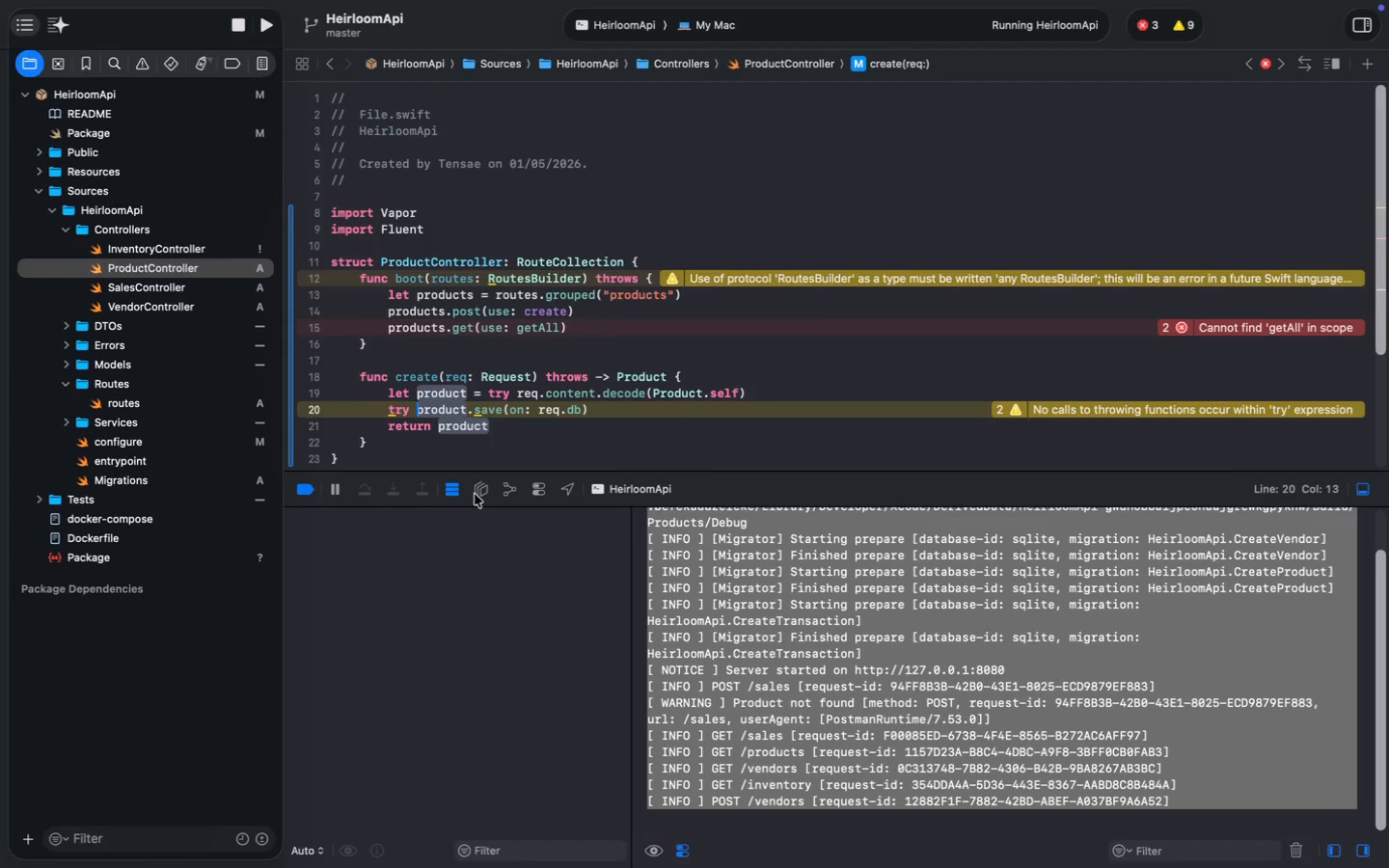 
wait(5.34)
 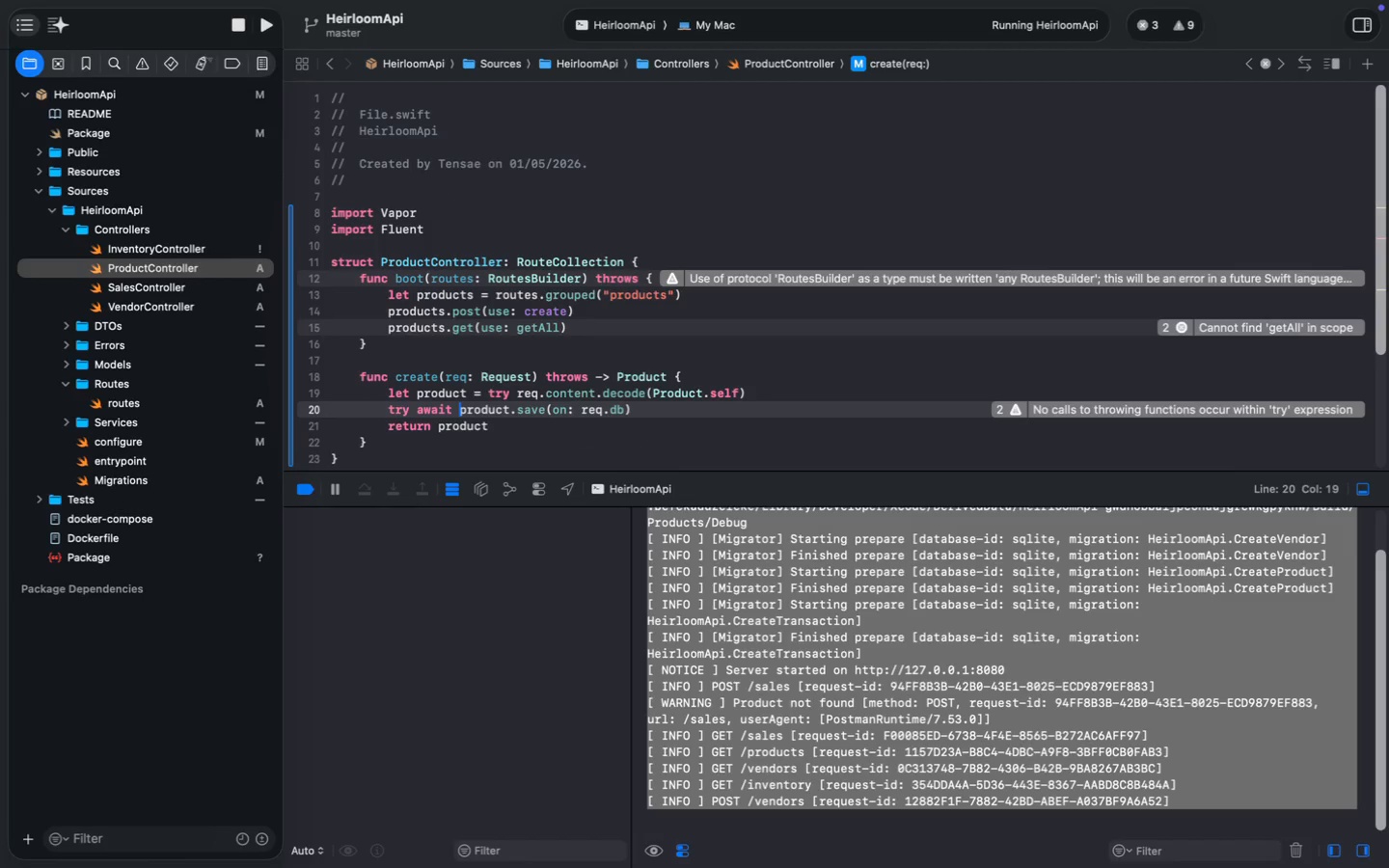 
left_click([1046, 411])
 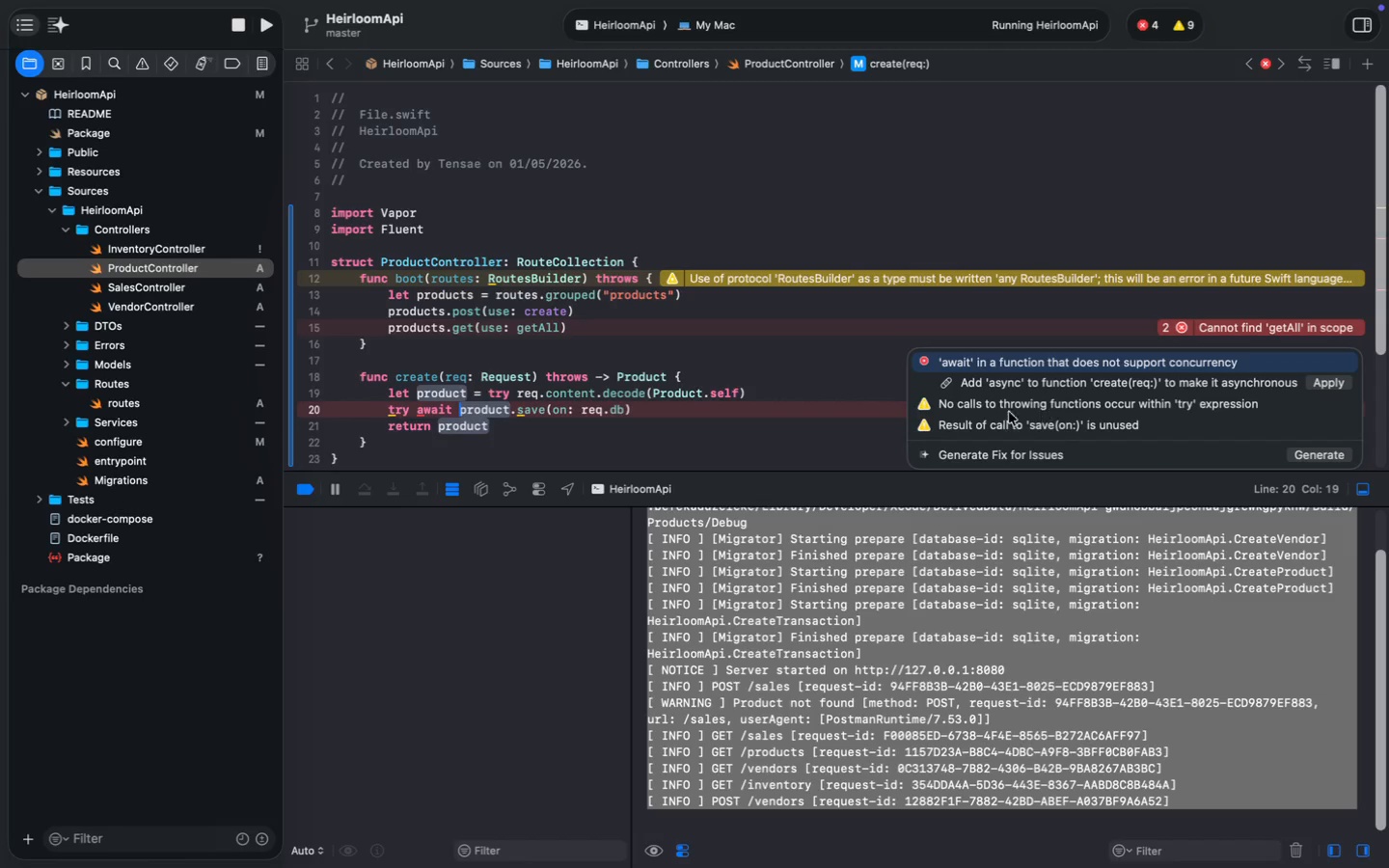 
left_click([684, 413])
 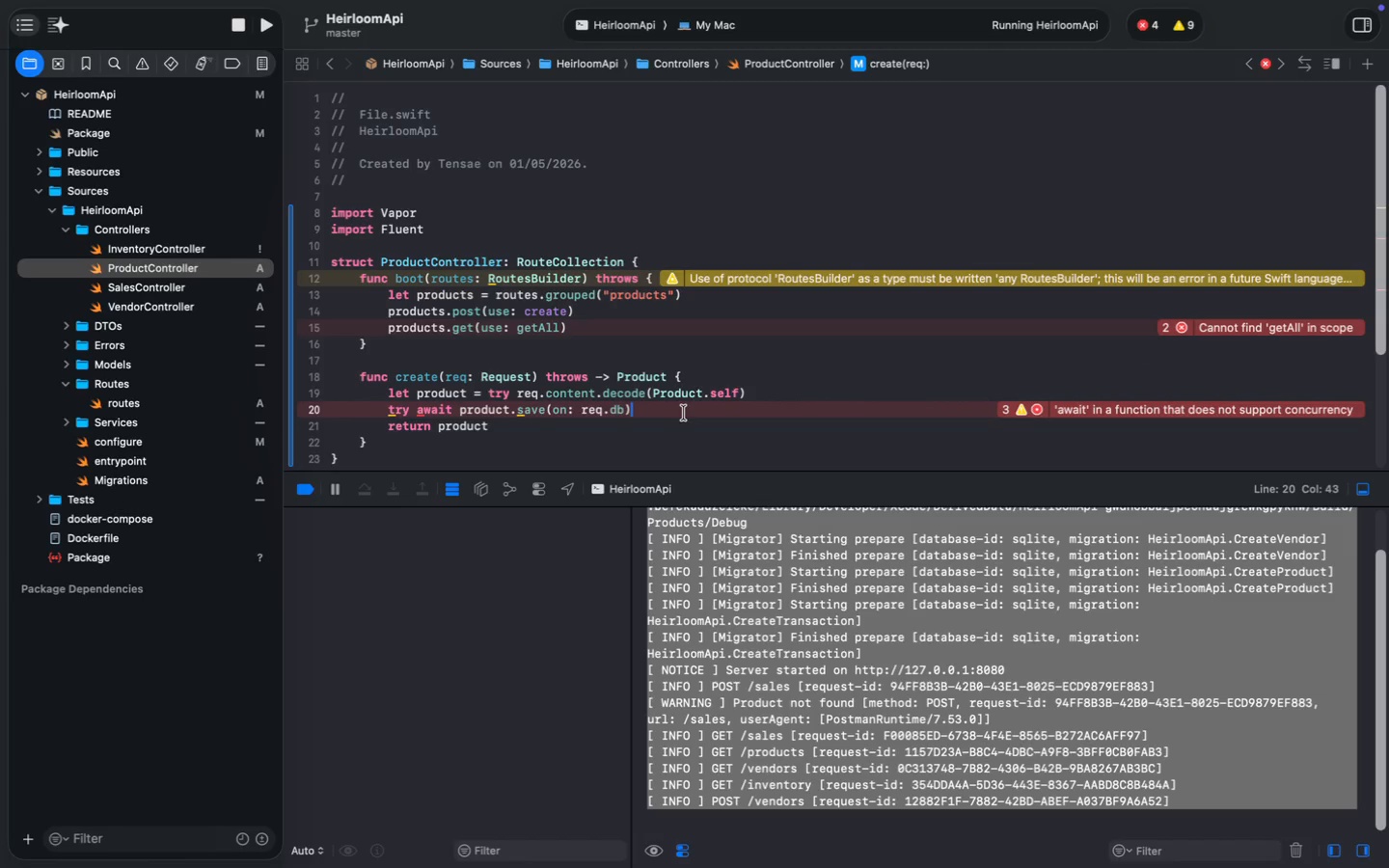 
wait(8.45)
 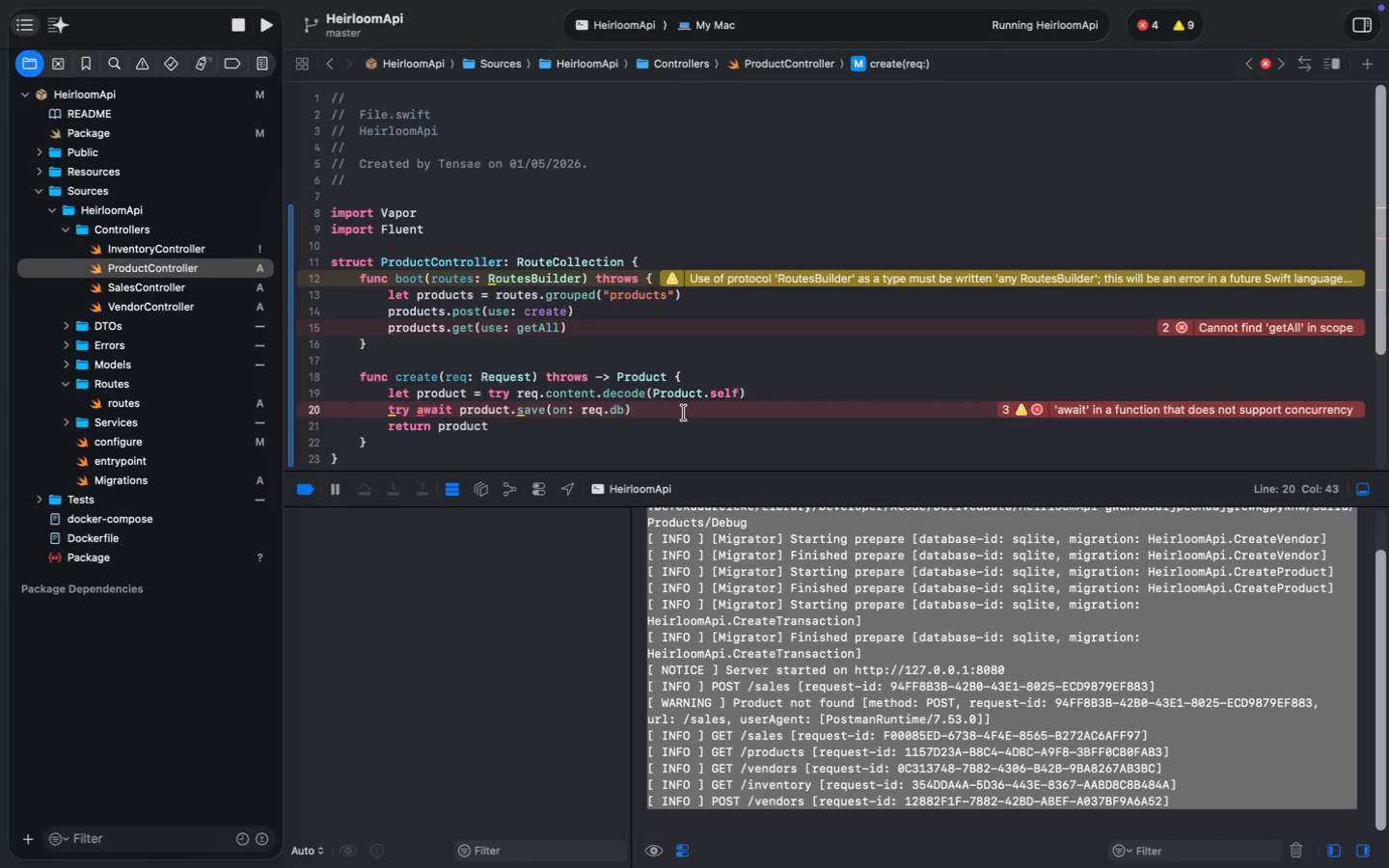 
left_click([547, 379])
 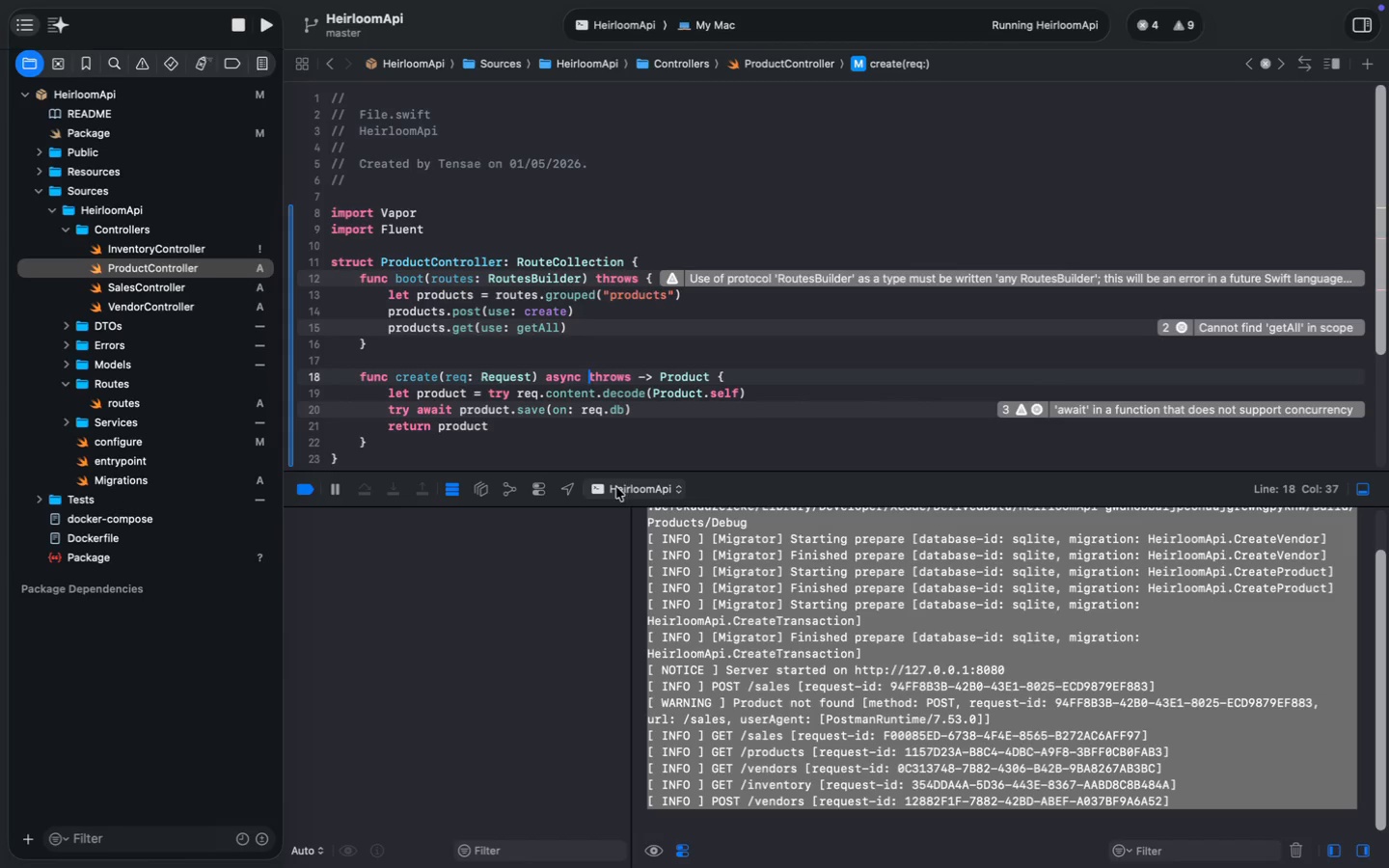 
type(async )
 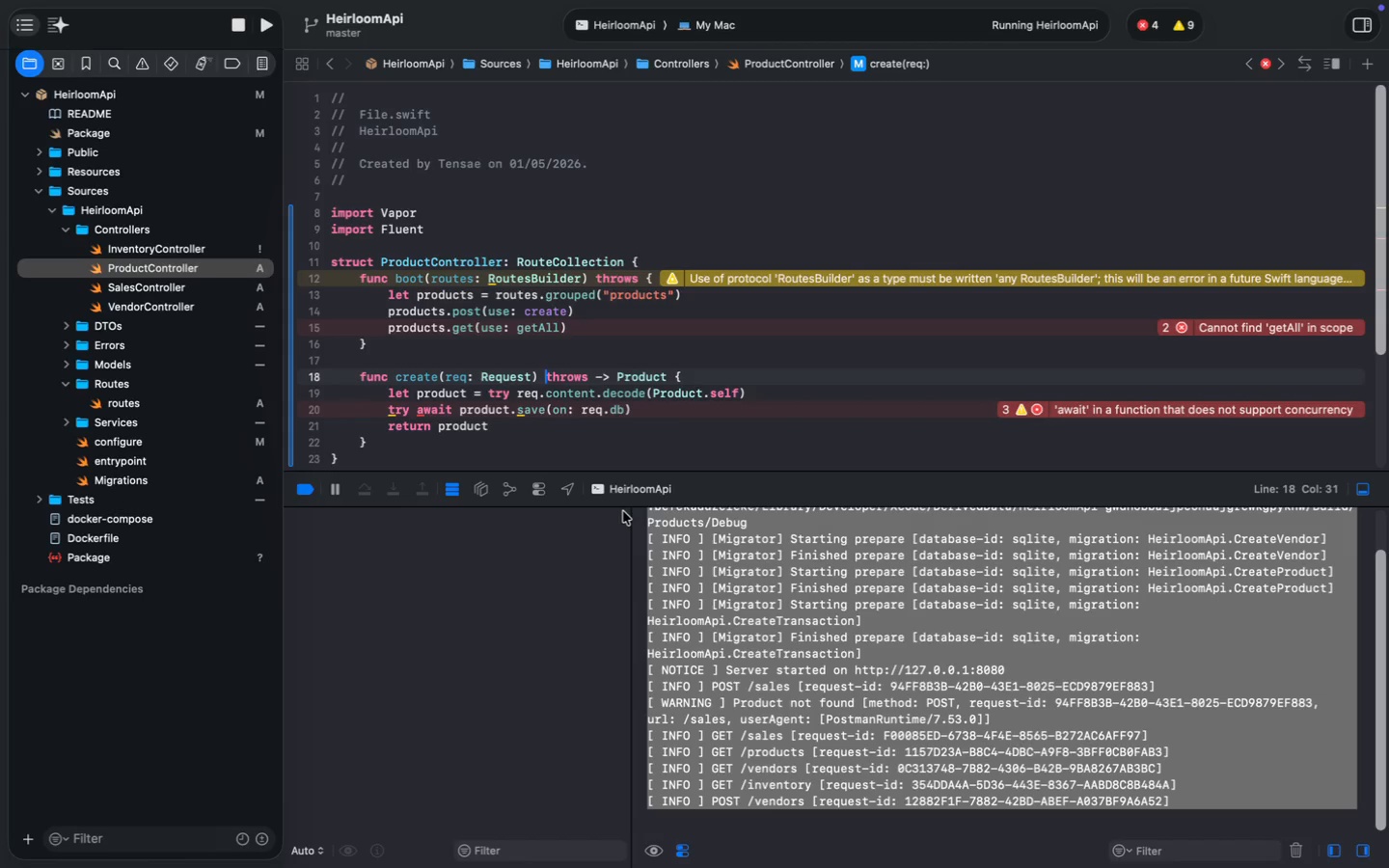 
left_click([396, 442])
 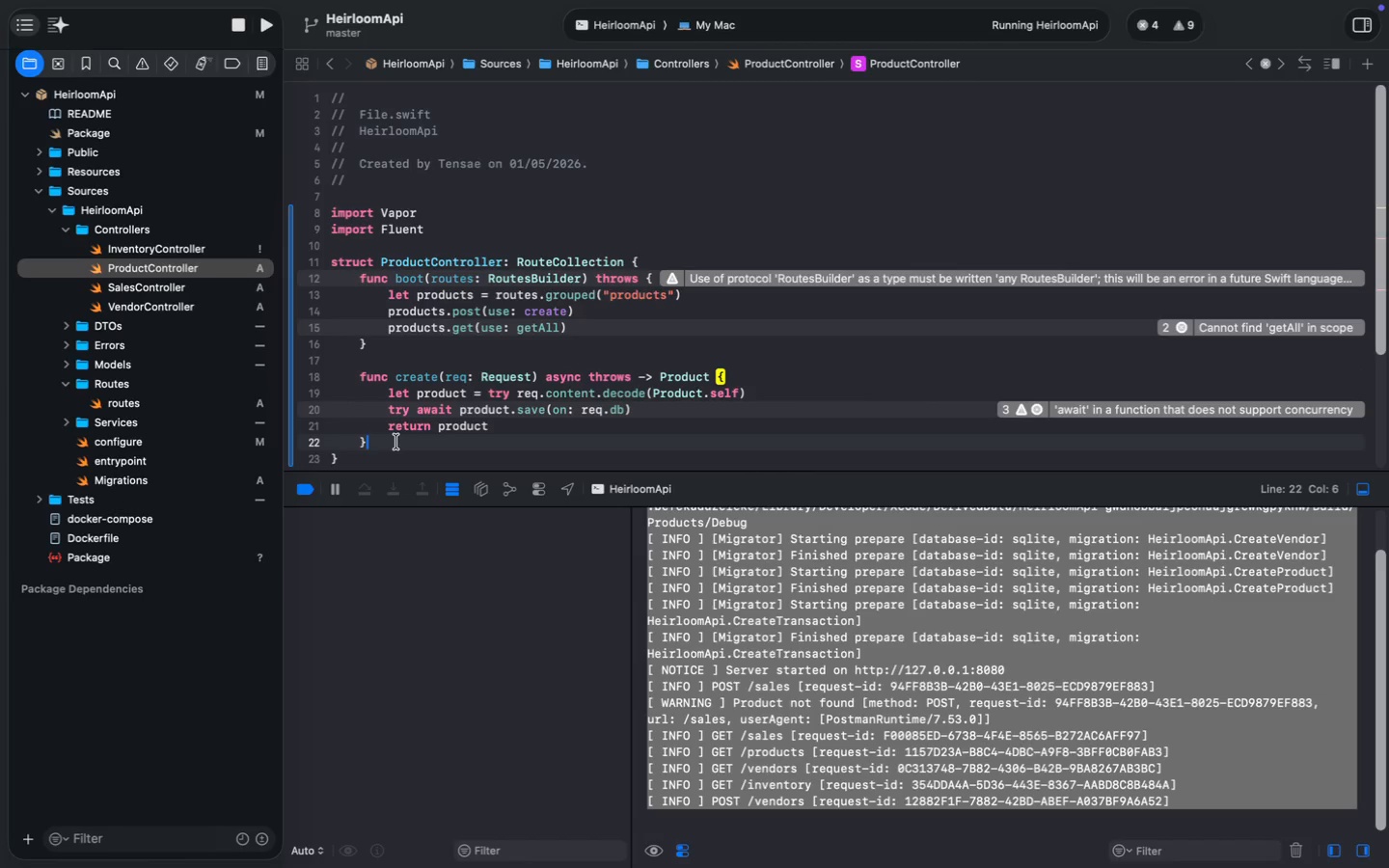 
key(Enter)
 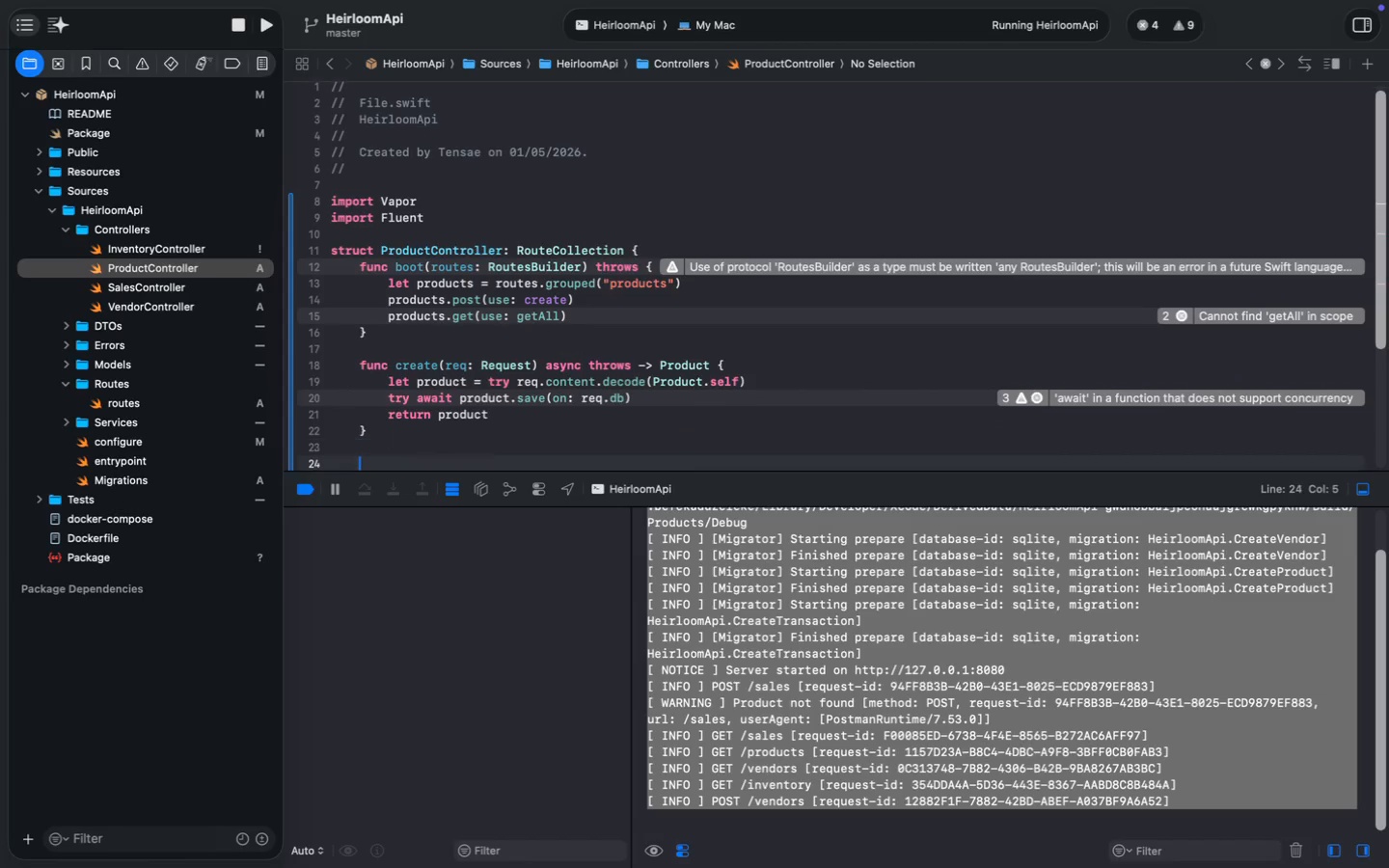 
key(Enter)
 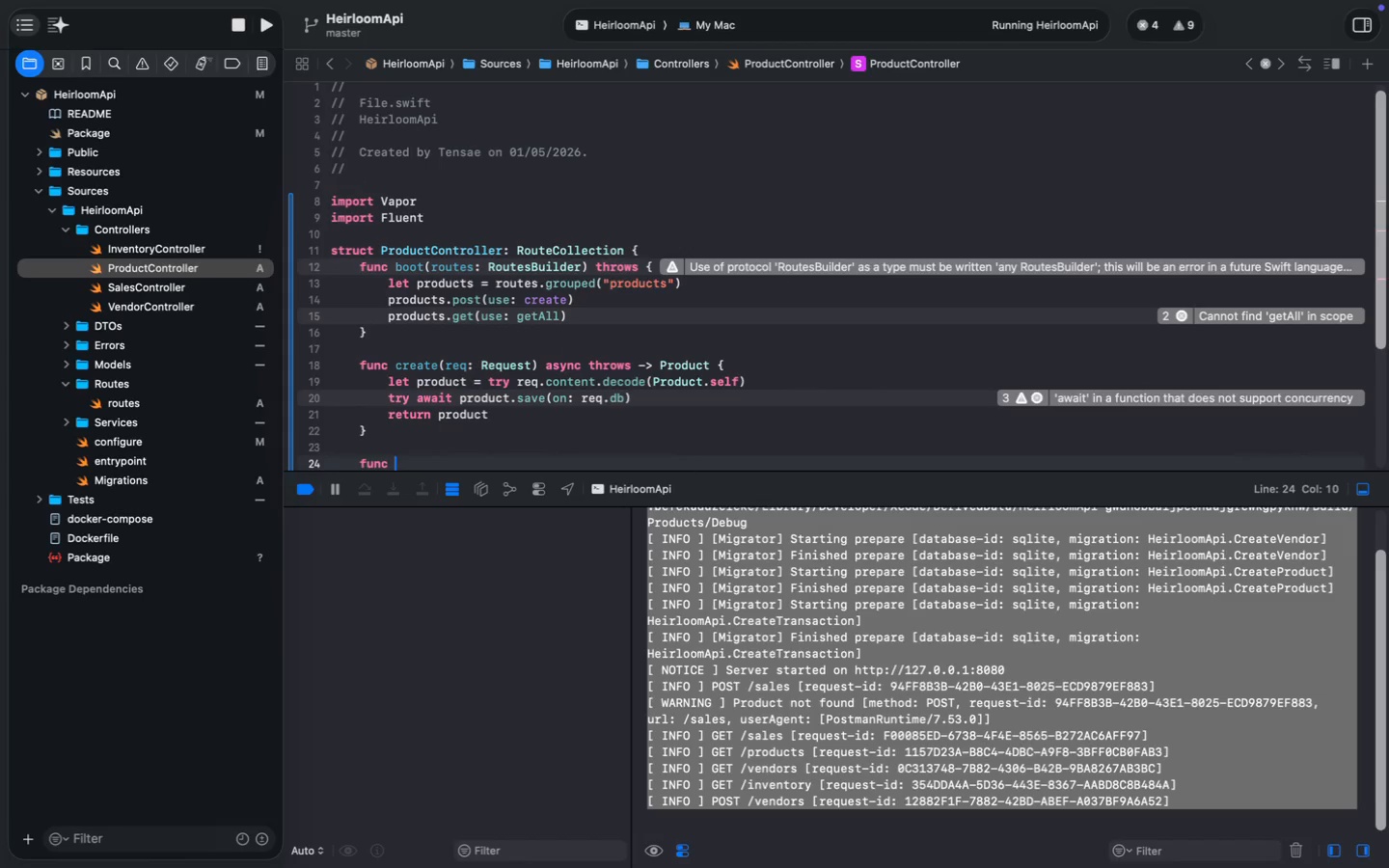 
type(func )
 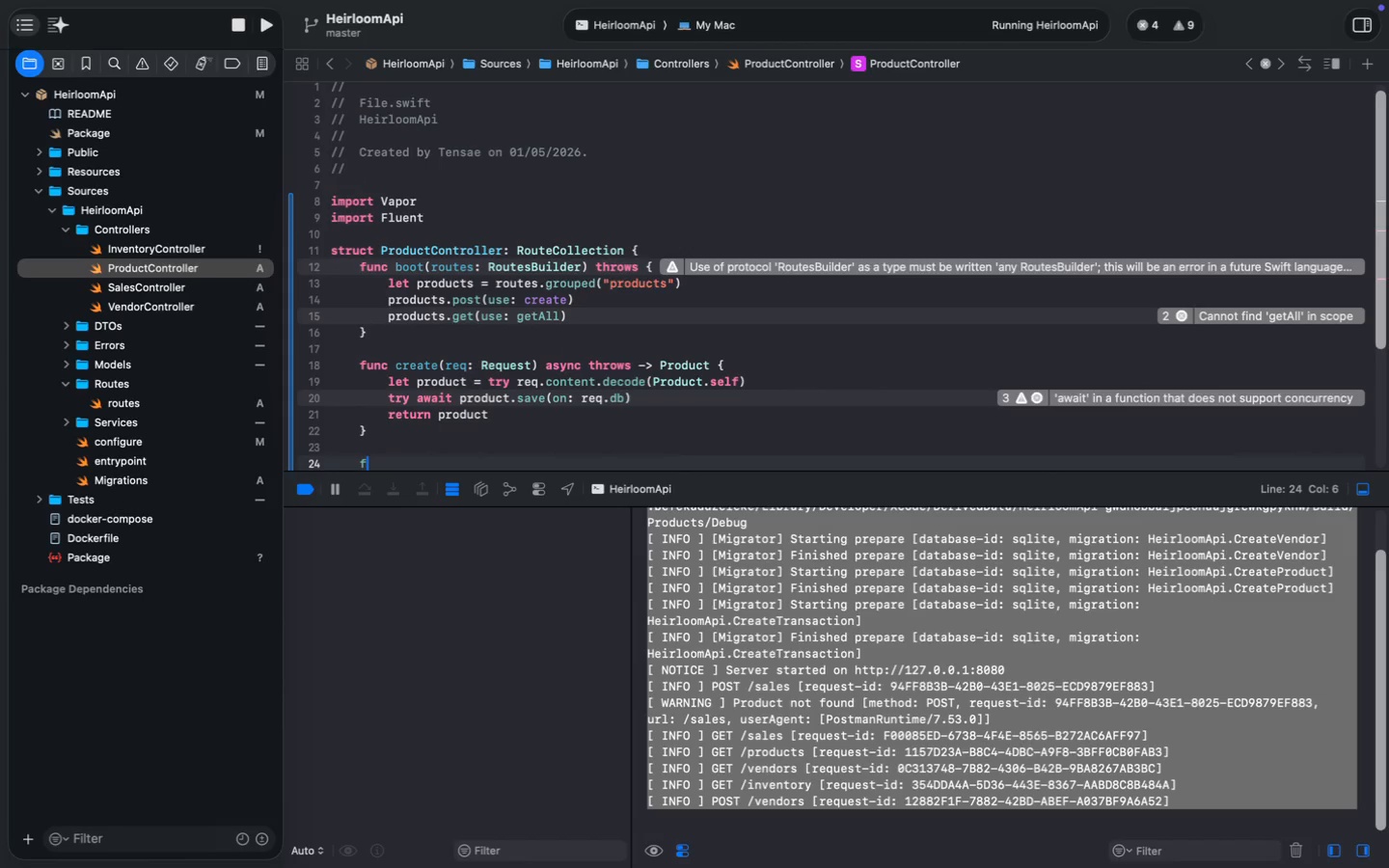 
left_click_drag(start_coordinate=[764, 487], to_coordinate=[764, 525])
 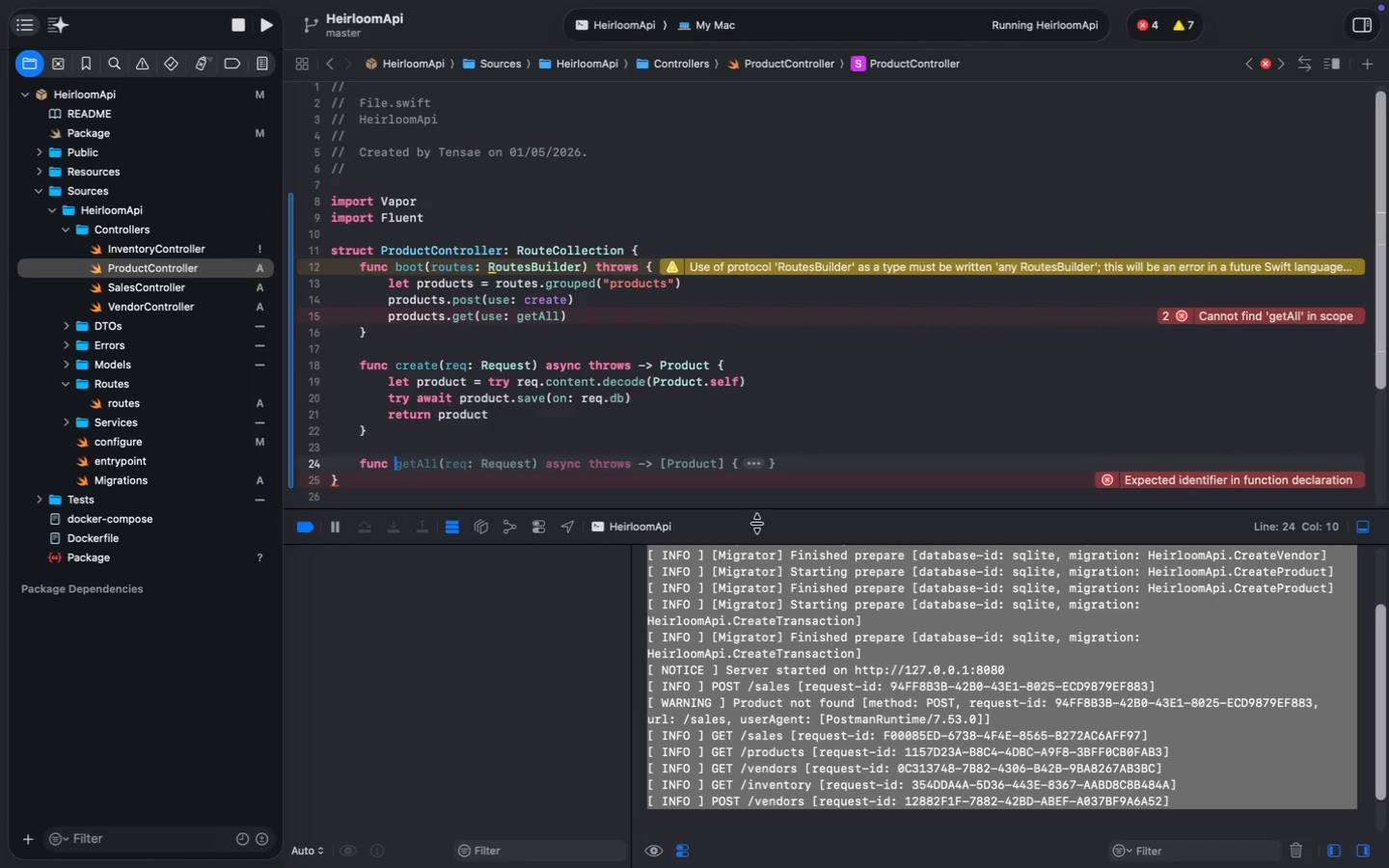 
key(Tab)
 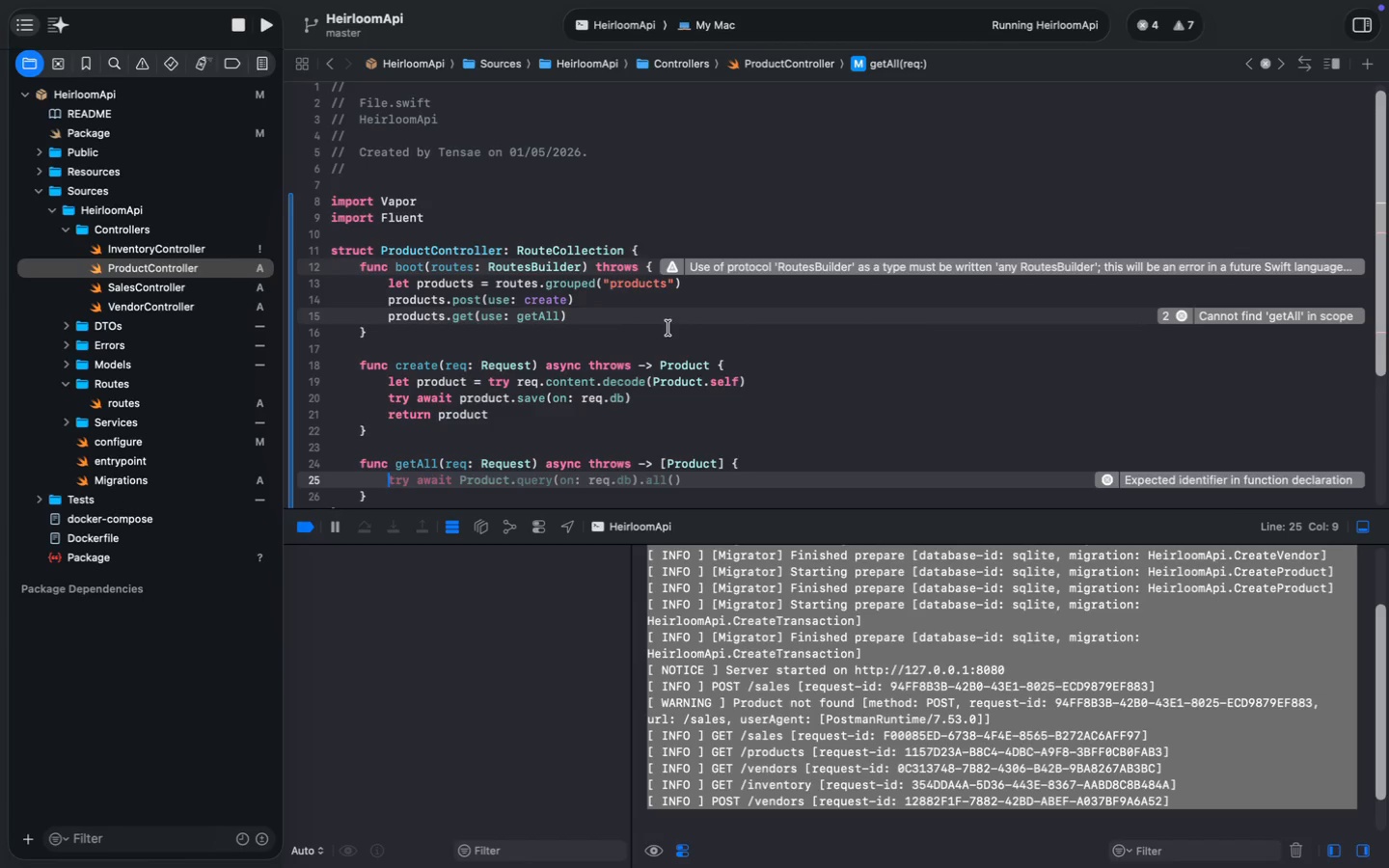 
key(Tab)
 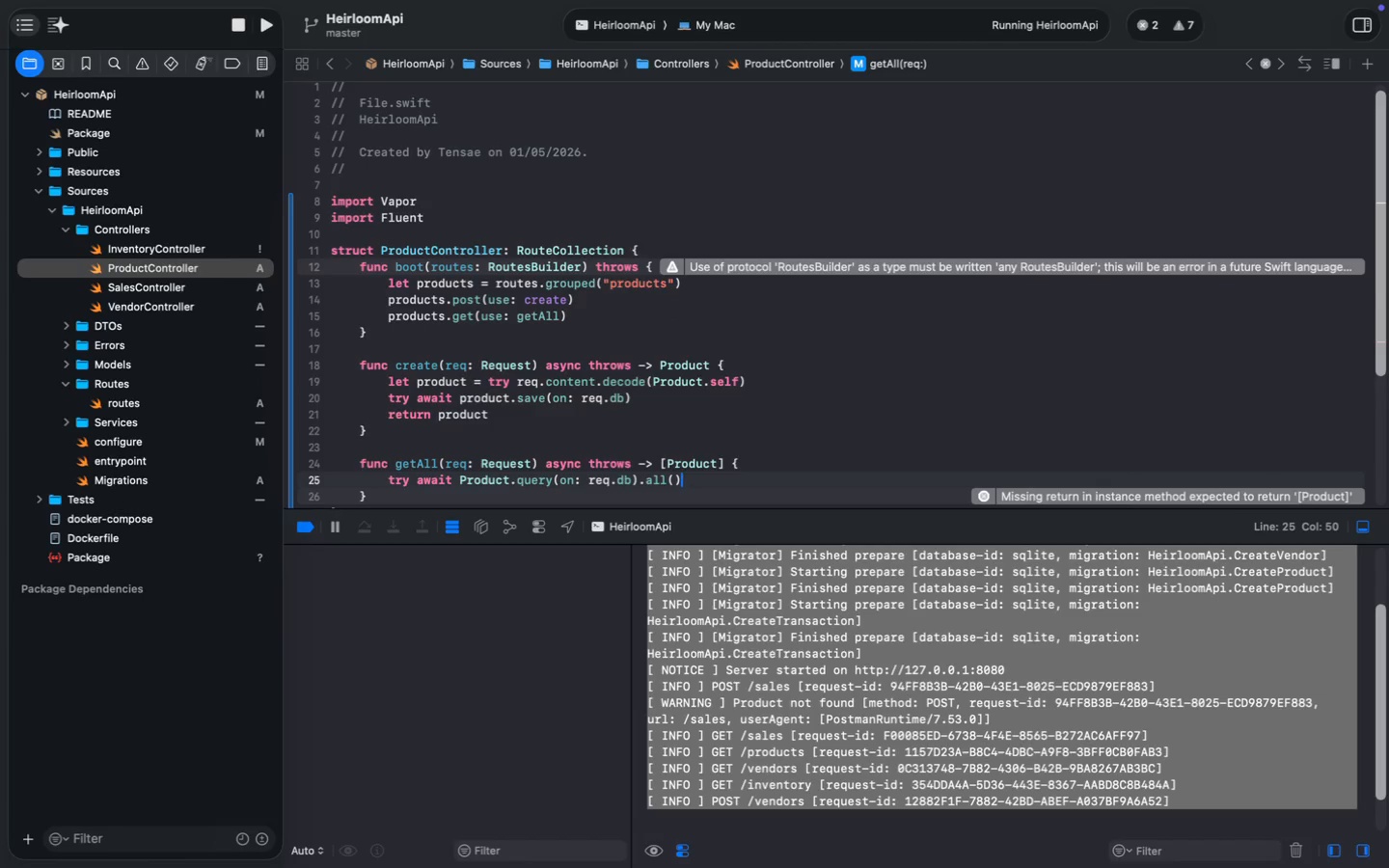 
key(Meta+S)
 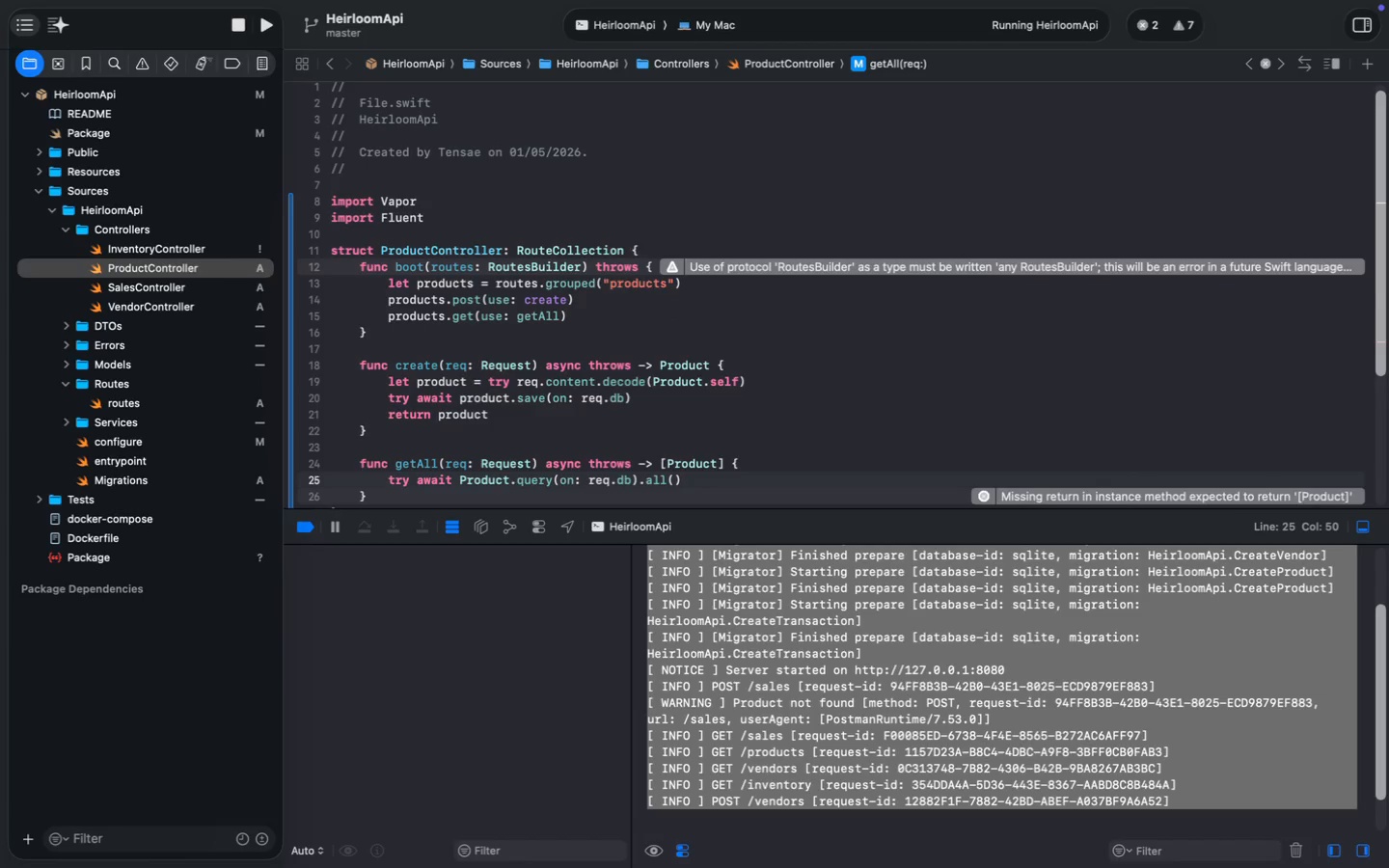 
key(Meta+S)
 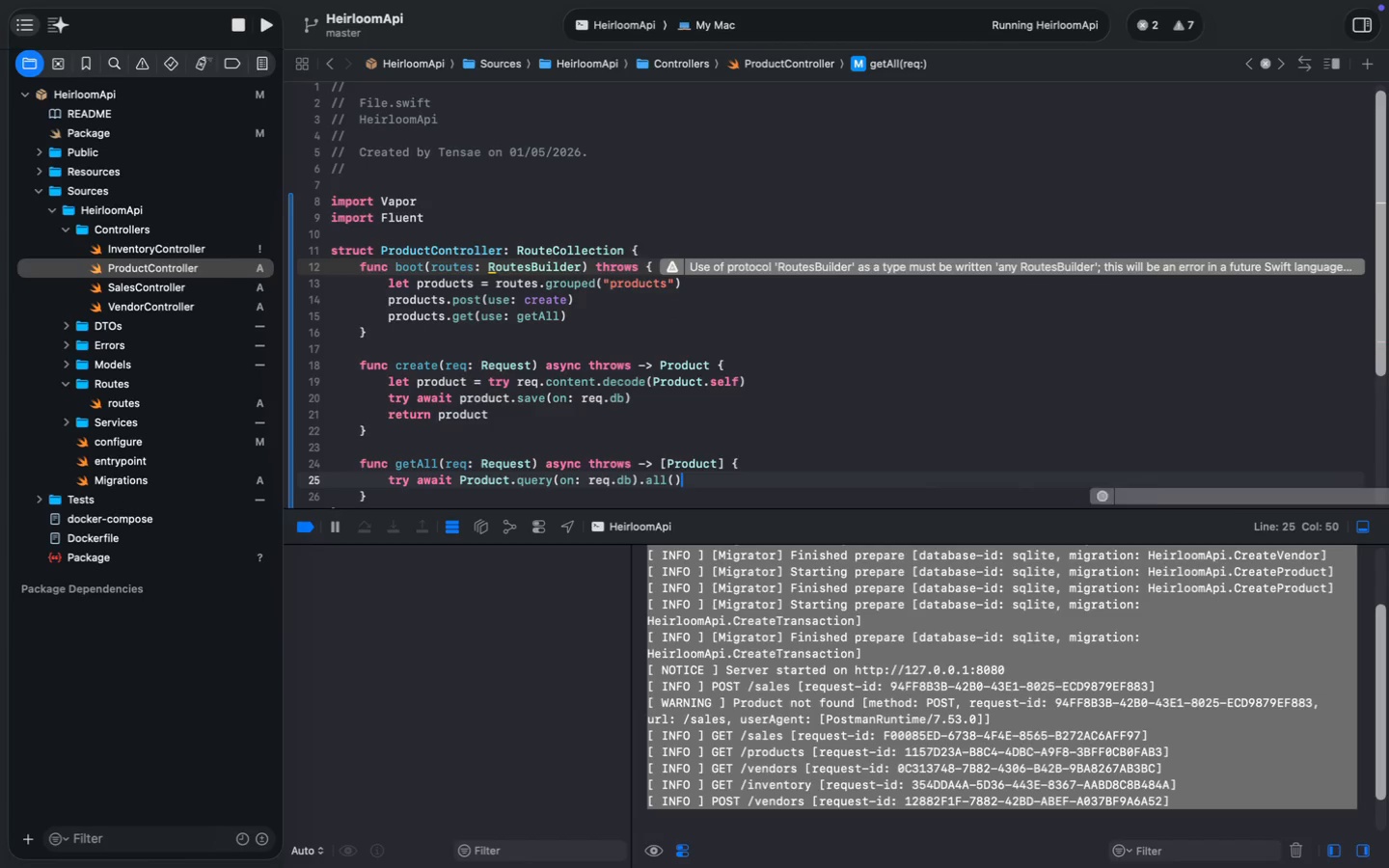 
key(Meta+S)
 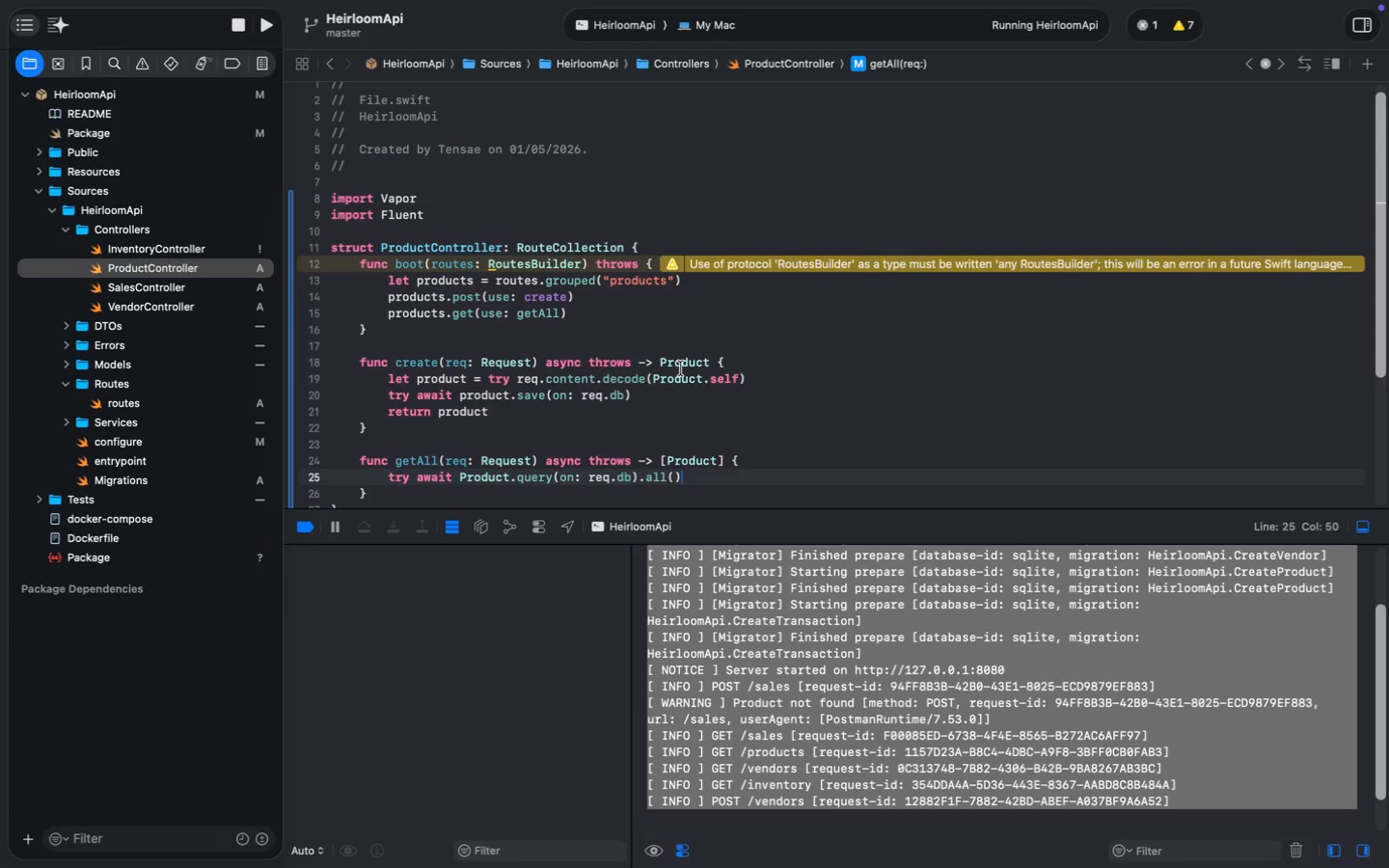 
scroll: coordinate [681, 368], scroll_direction: down, amount: 3.0
 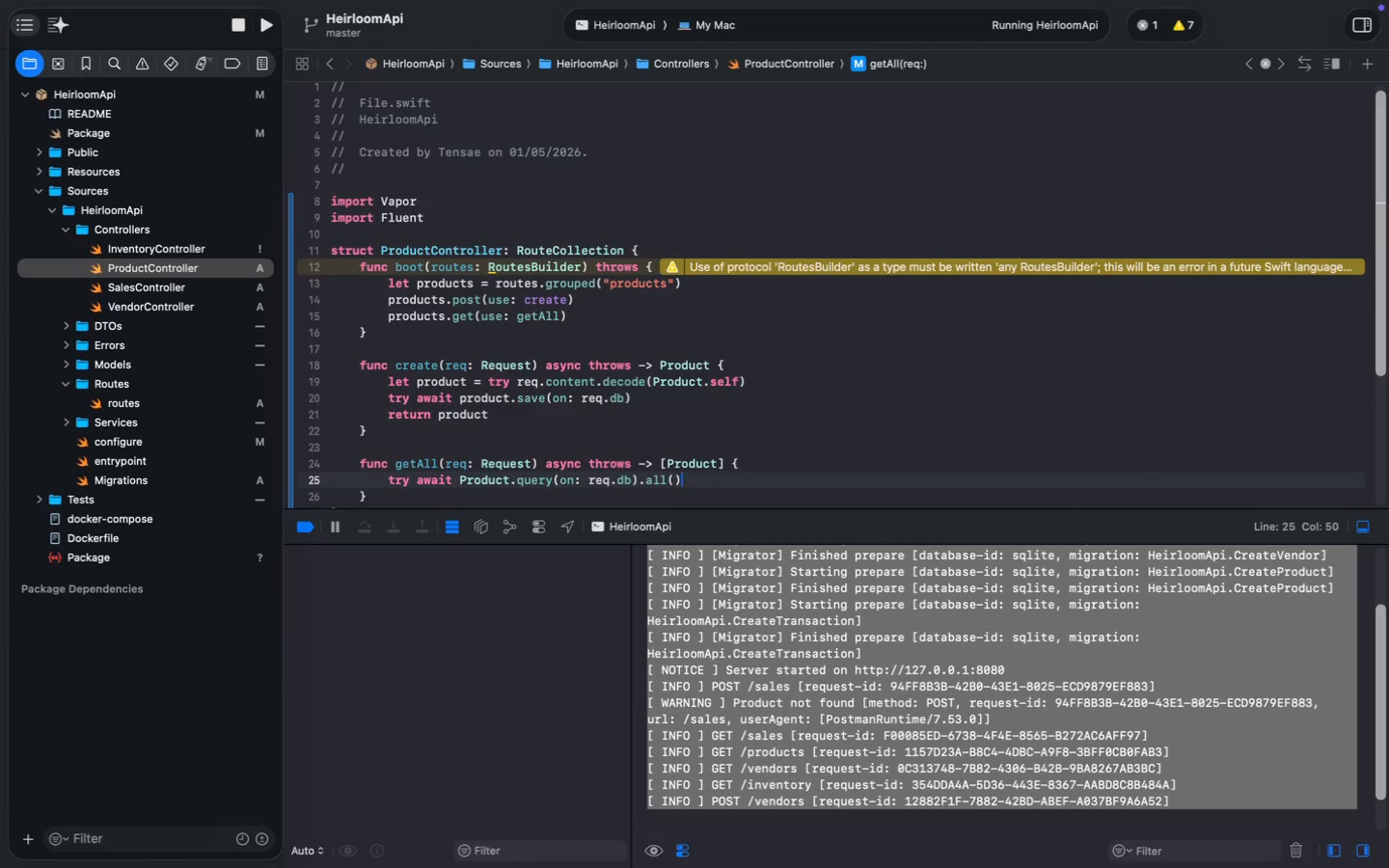 
wait(8.36)
 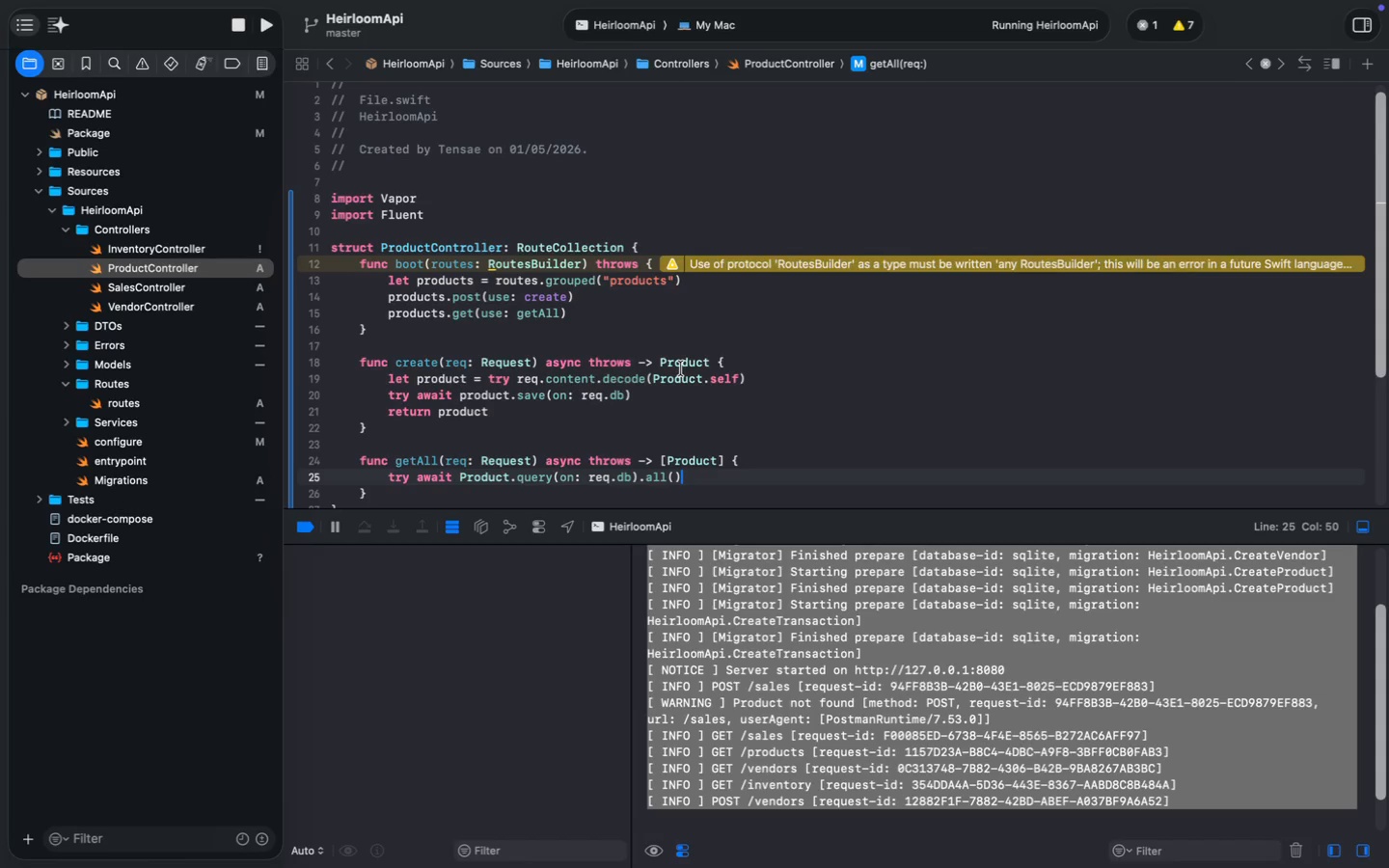 
key(Meta+Period)
 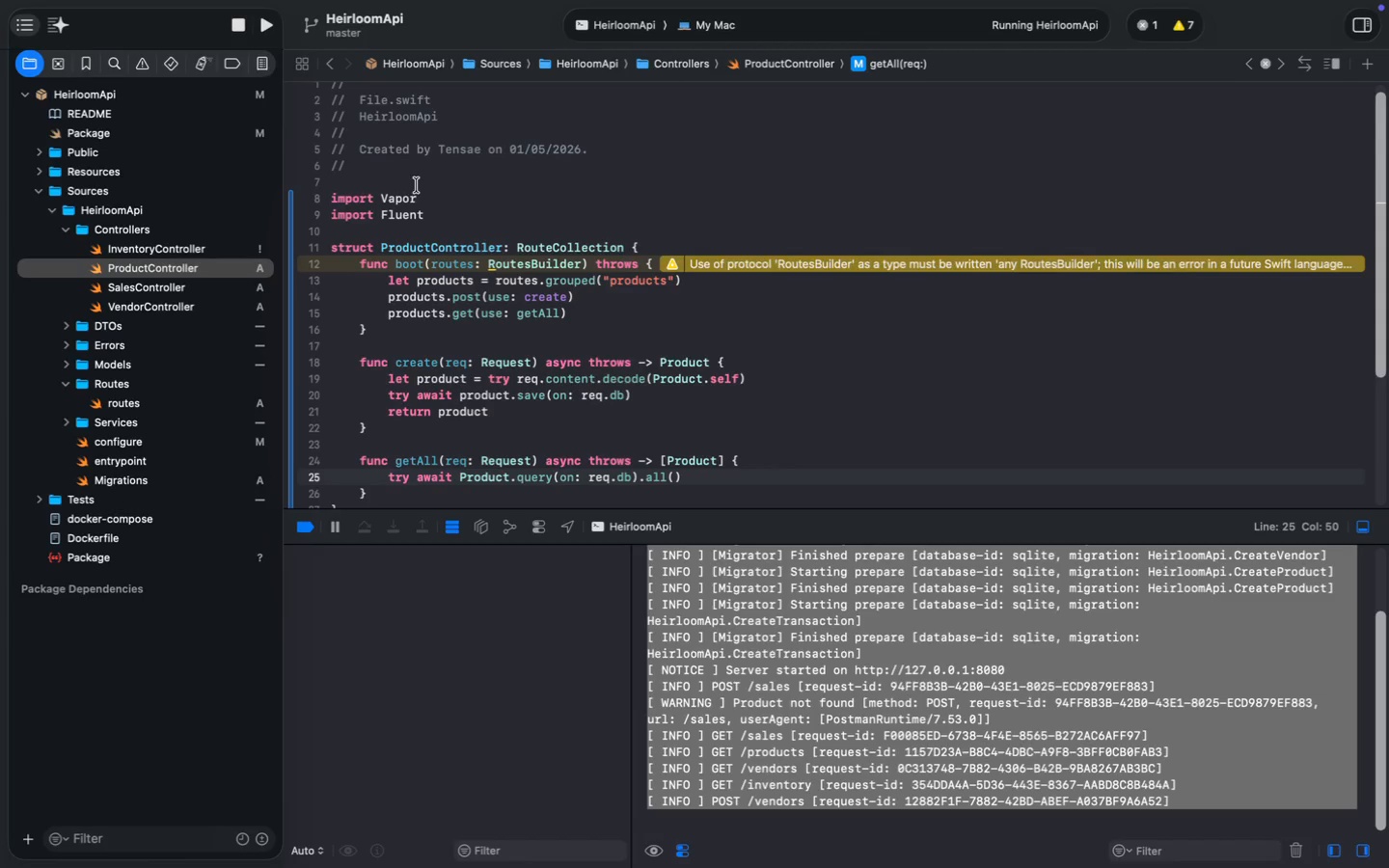 
left_click([943, 258])
 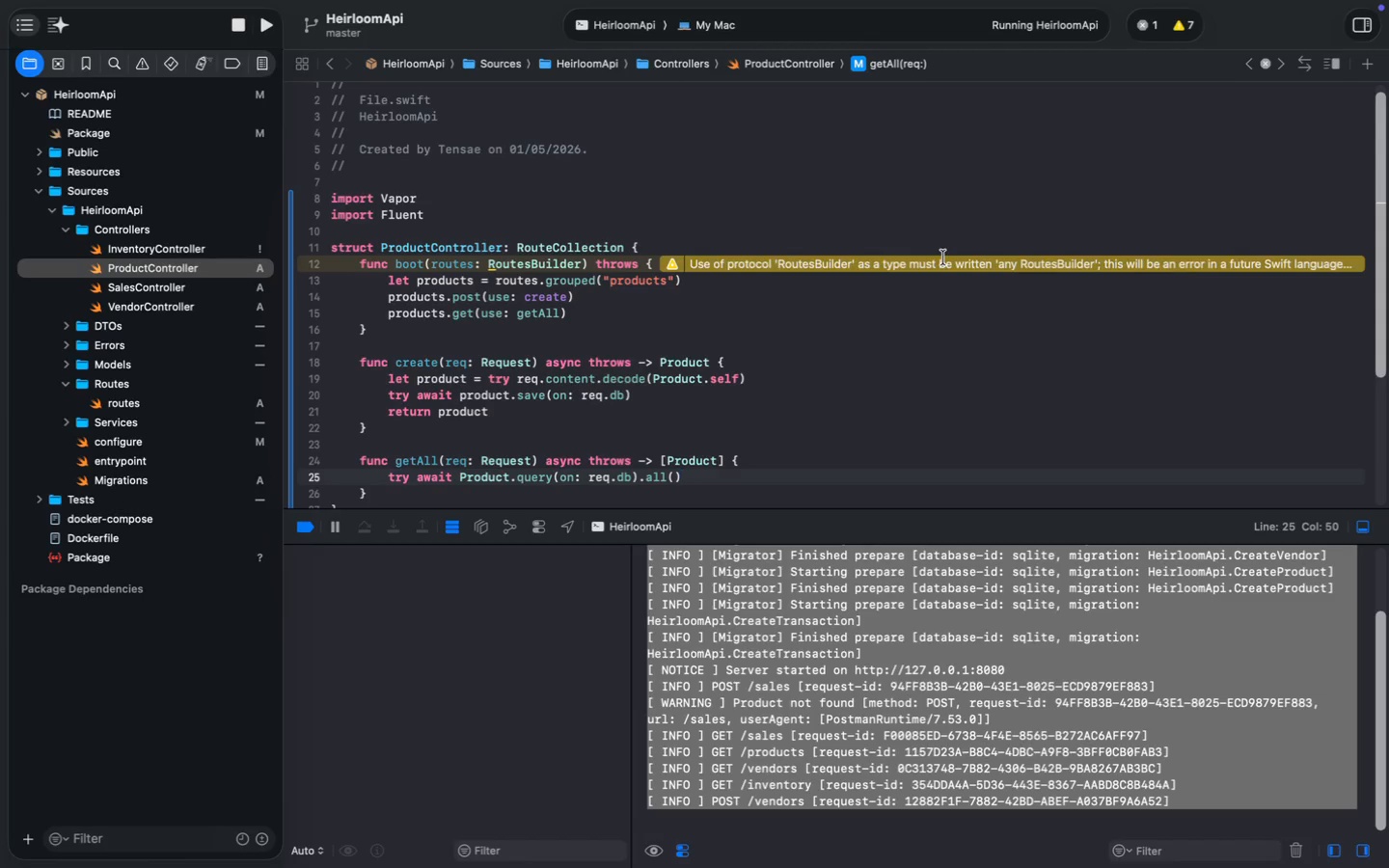 
left_click([883, 637])
 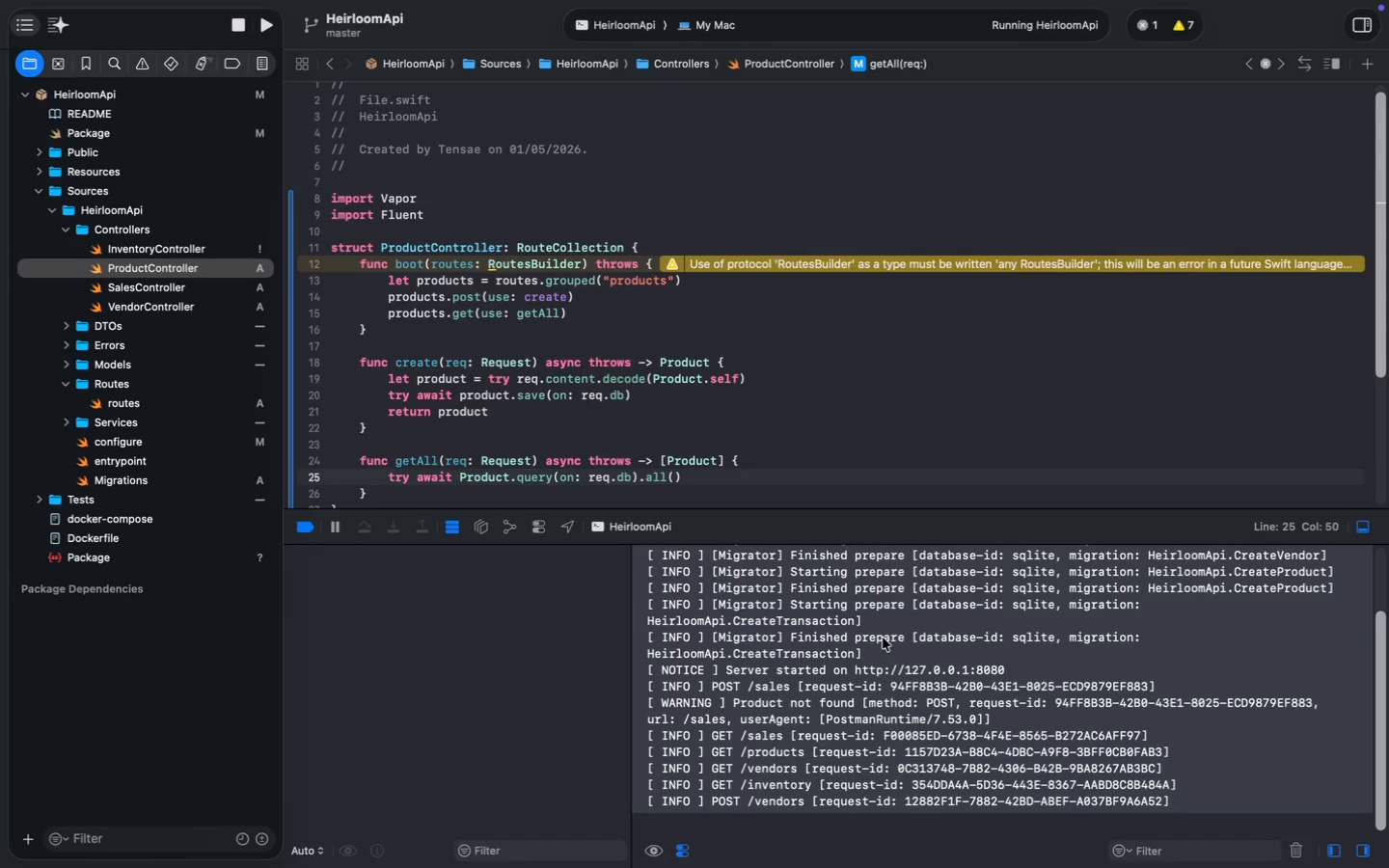 
scroll: coordinate [877, 619], scroll_direction: down, amount: 20.0
 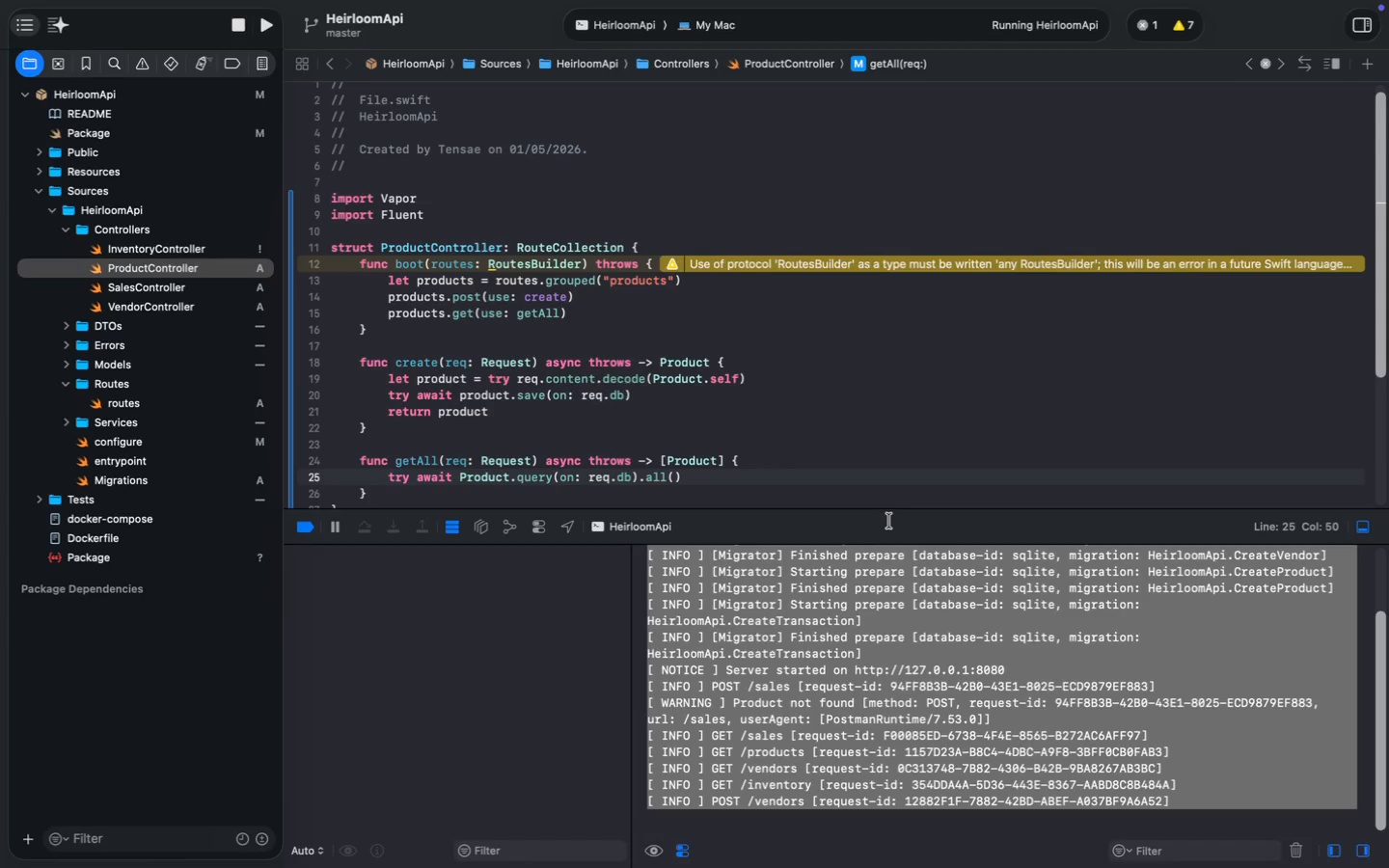 
key(Meta+Shift+K)
 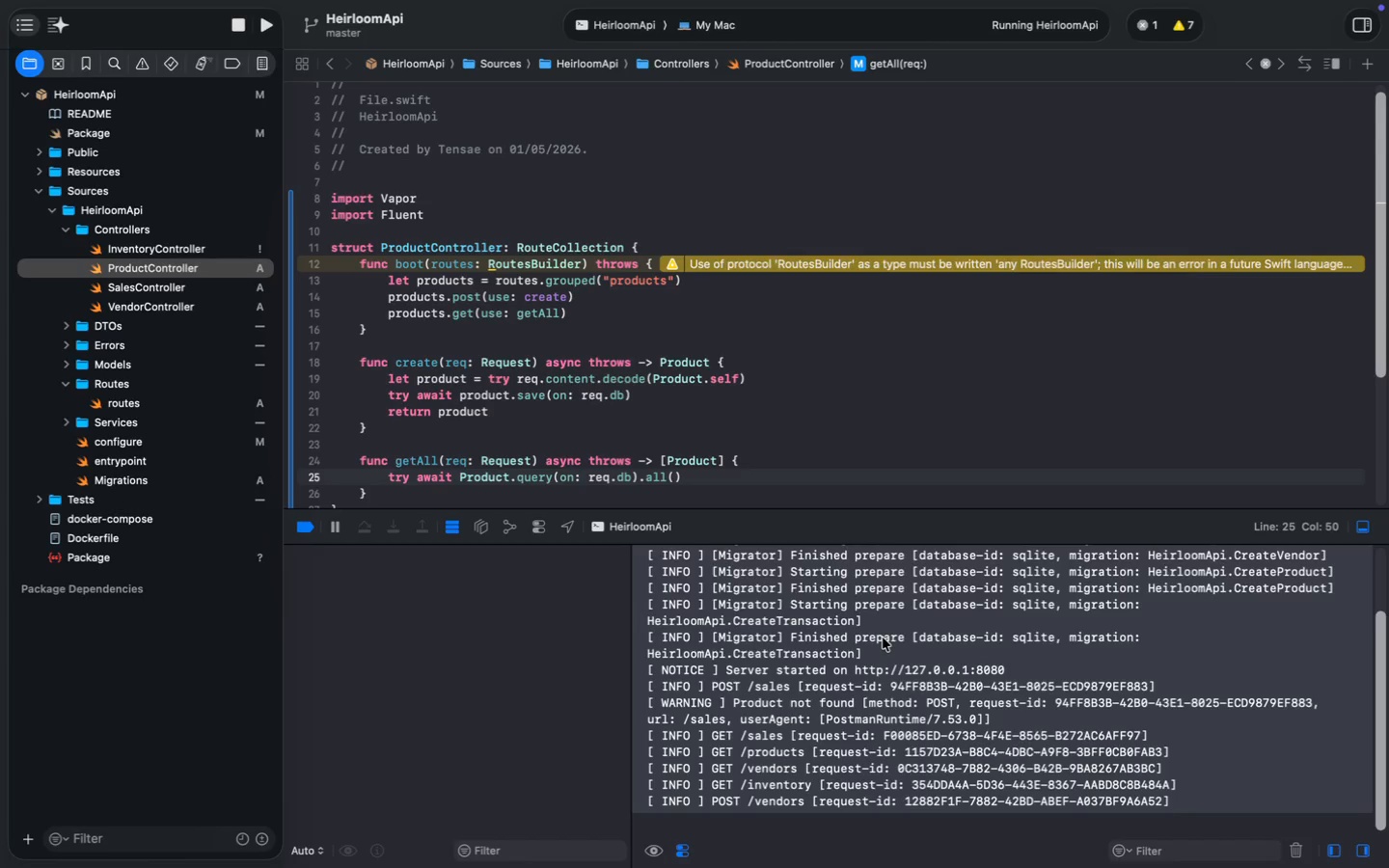 
key(Meta+Period)
 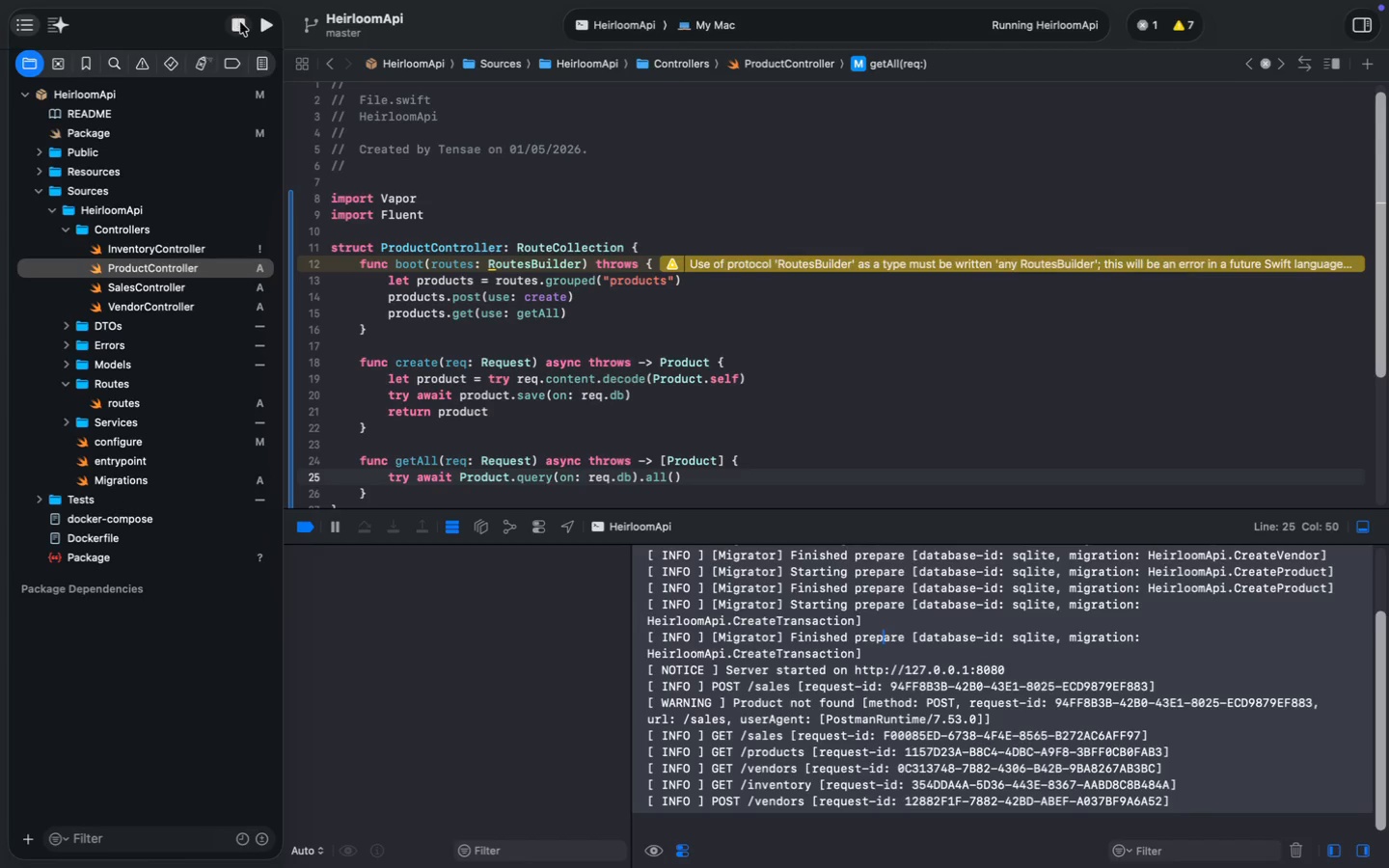 
left_click([241, 23])
 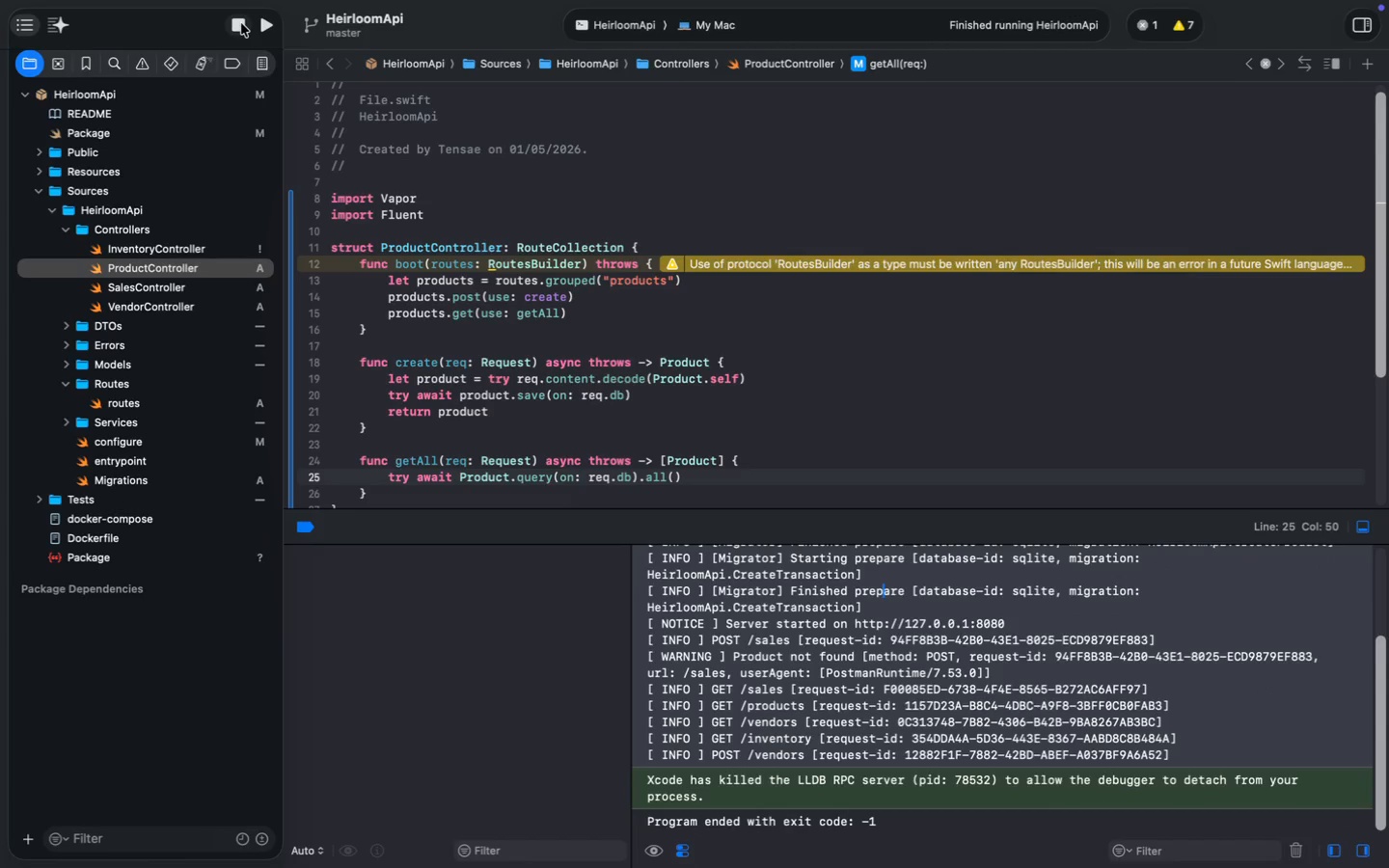 
hold_key(key=ShiftLeft, duration=0.41)
 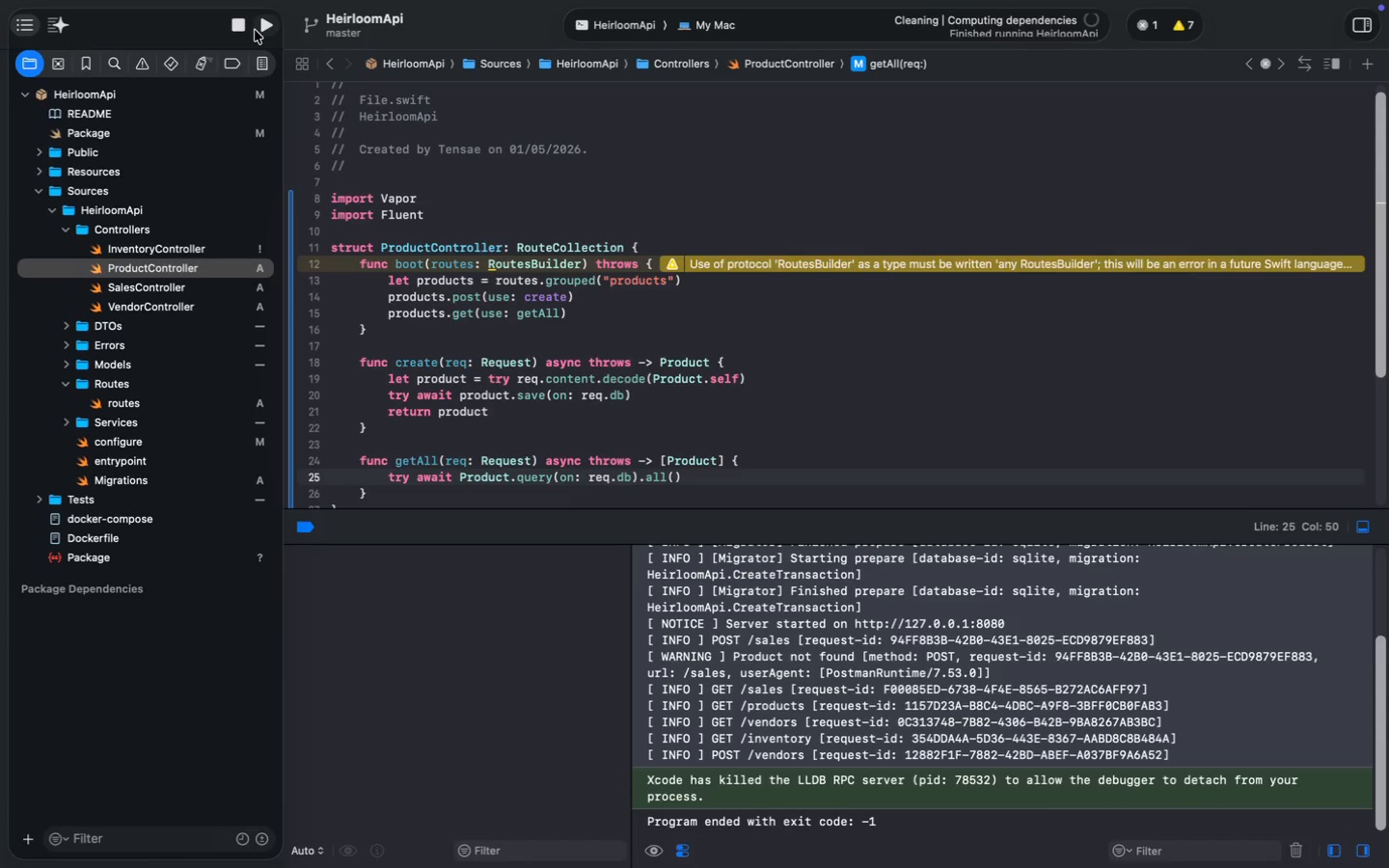 
key(Meta+Shift+K)
 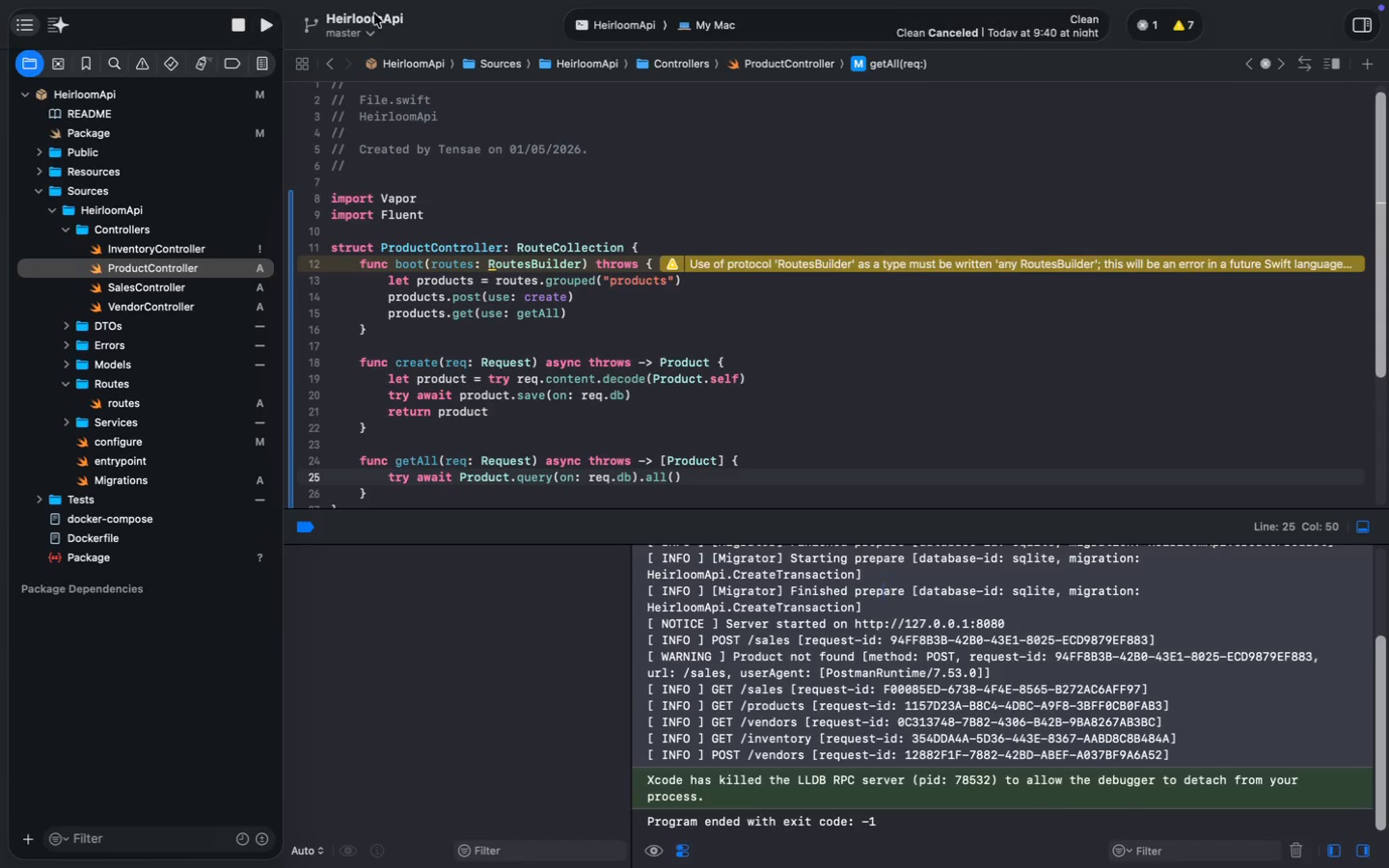 
left_click([273, 23])
 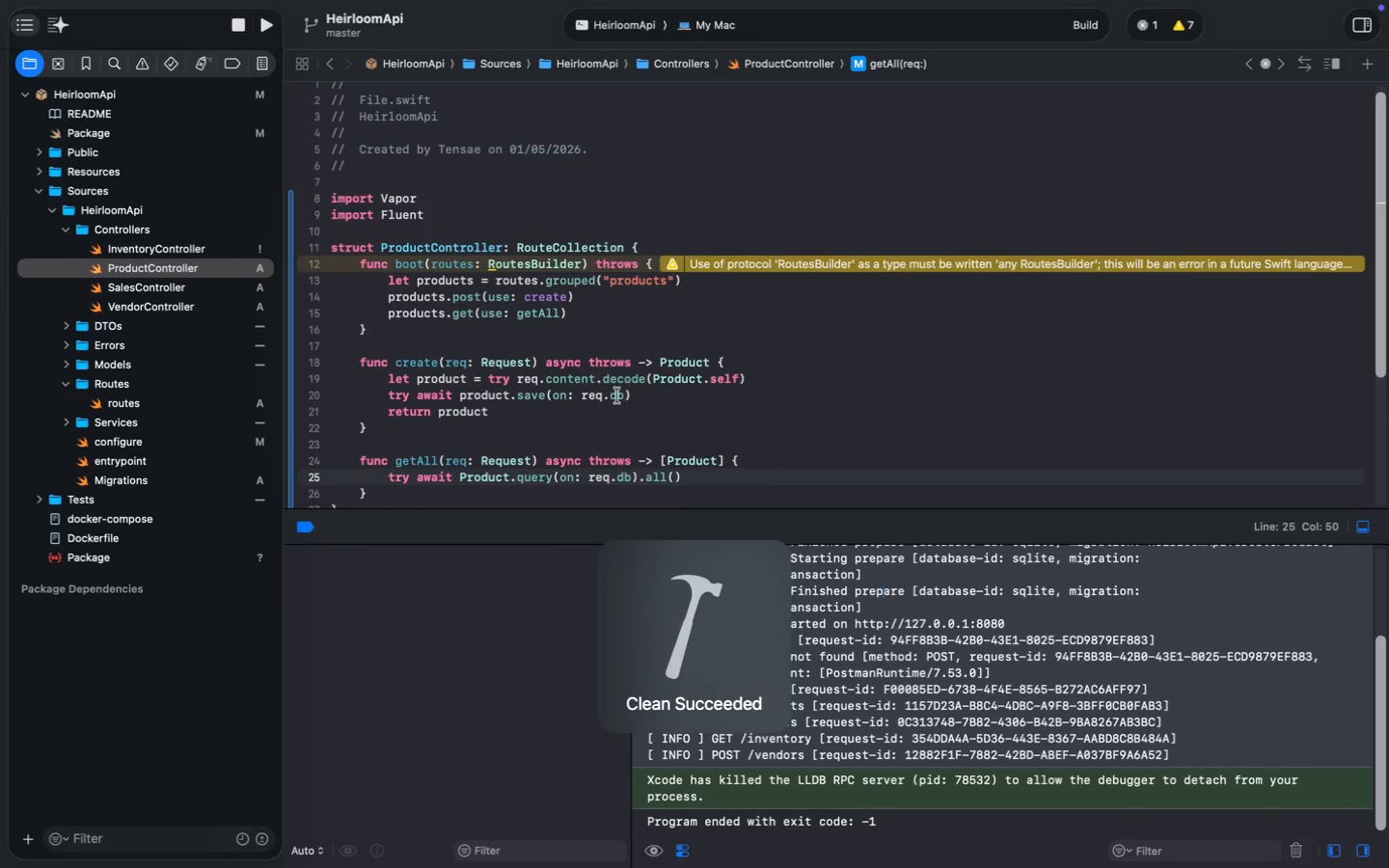 
wait(6.05)
 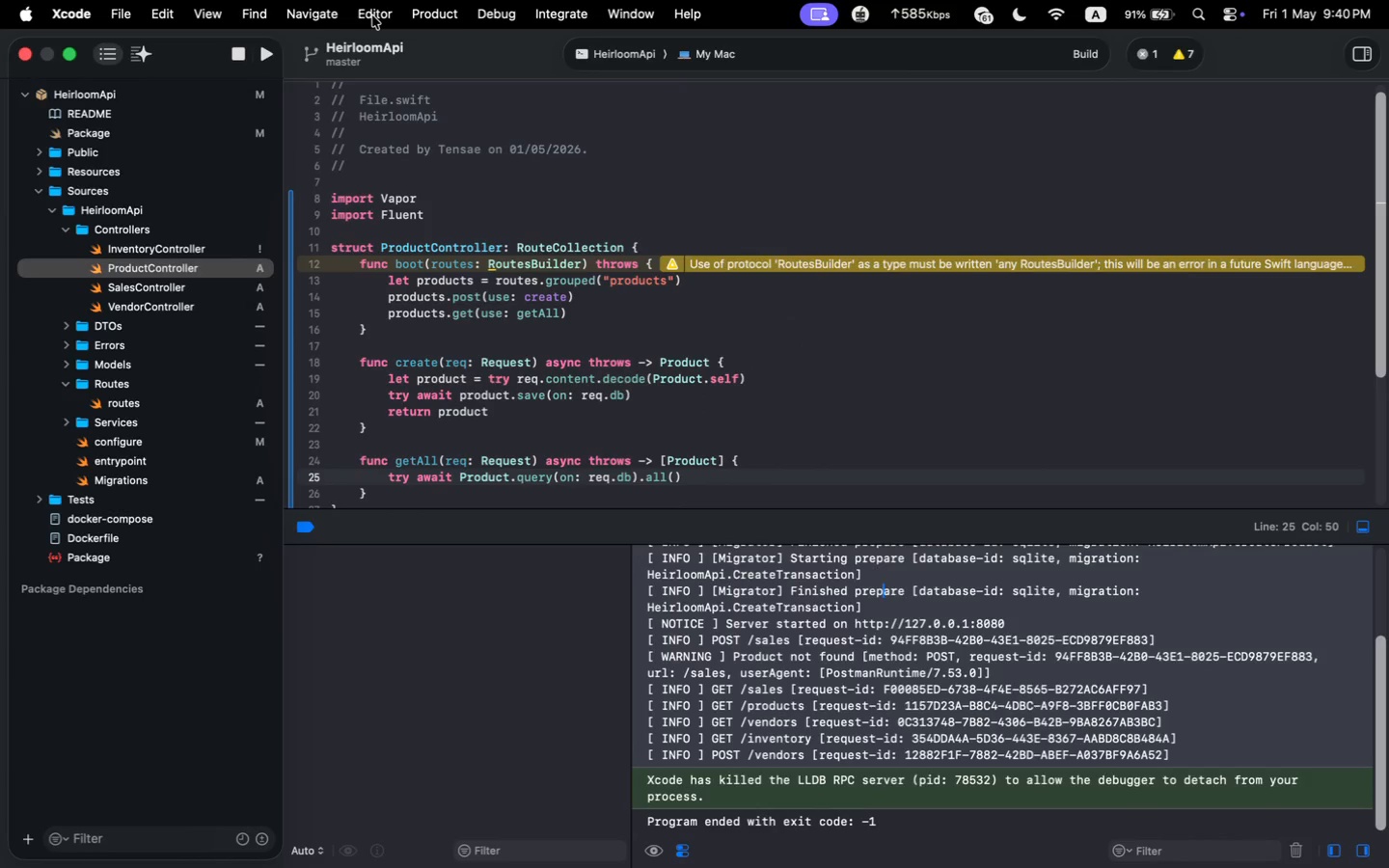 
key(Meta+R)
 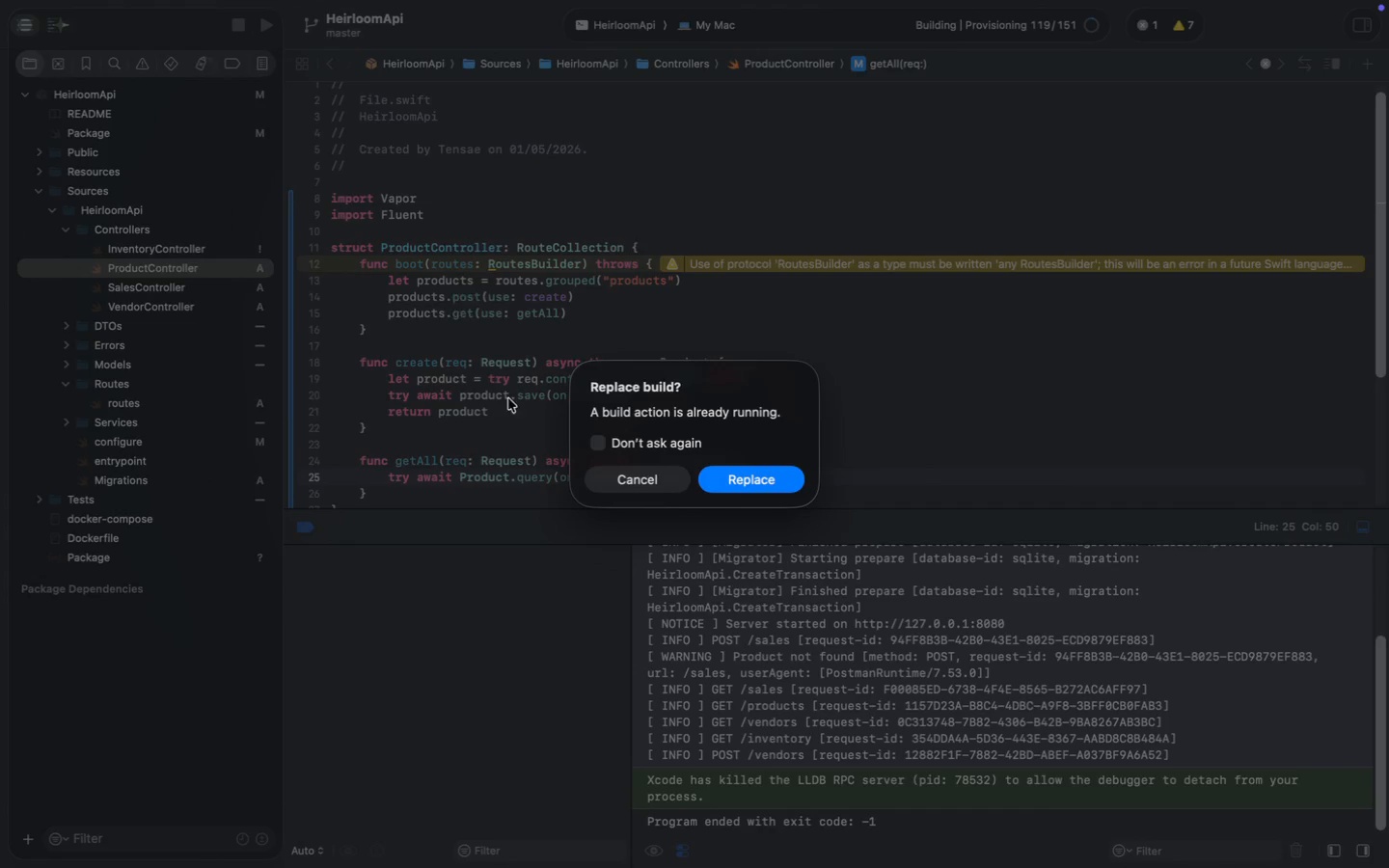 
left_click([673, 479])